 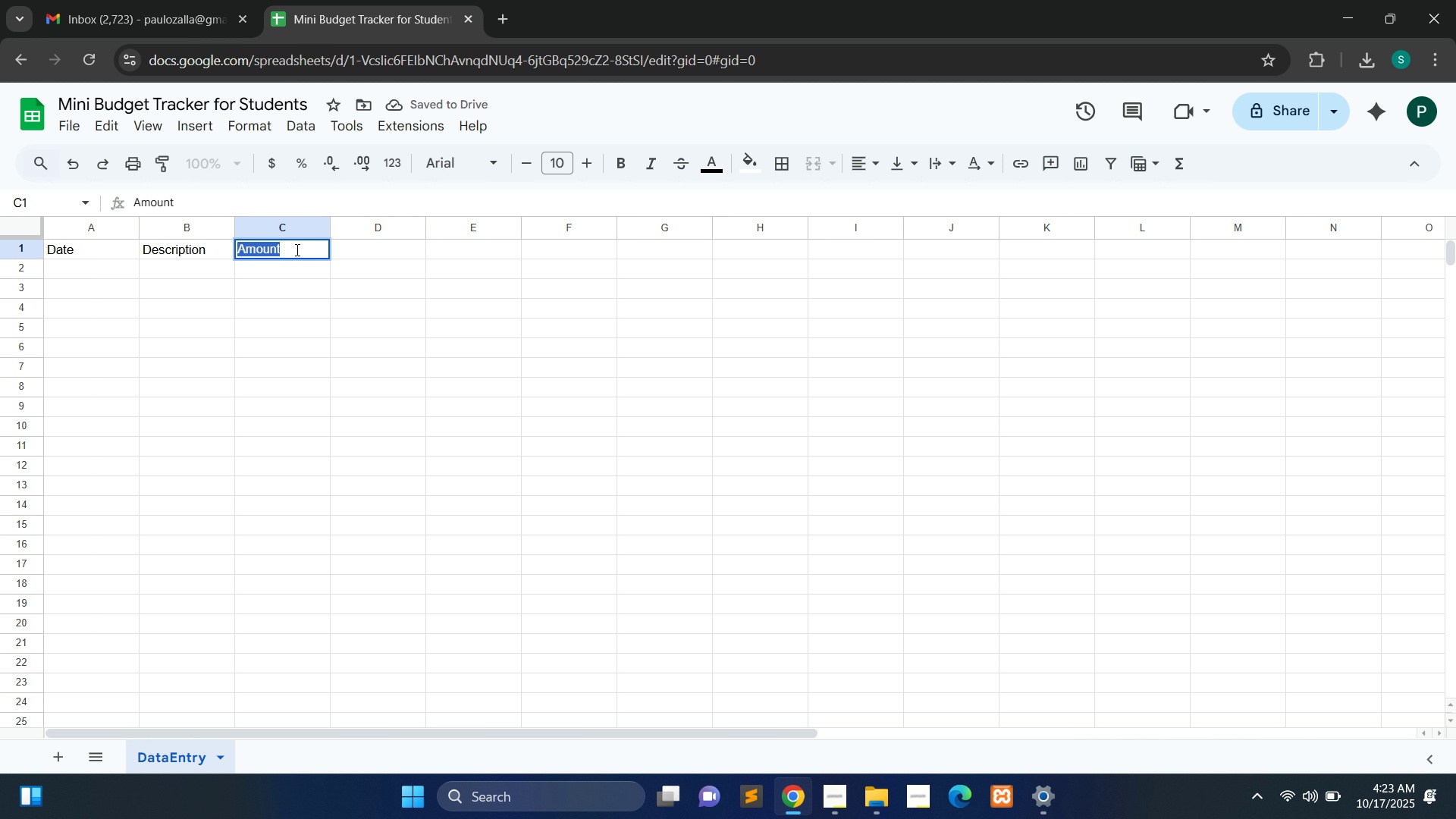 
hold_key(key=ControlLeft, duration=0.79)
 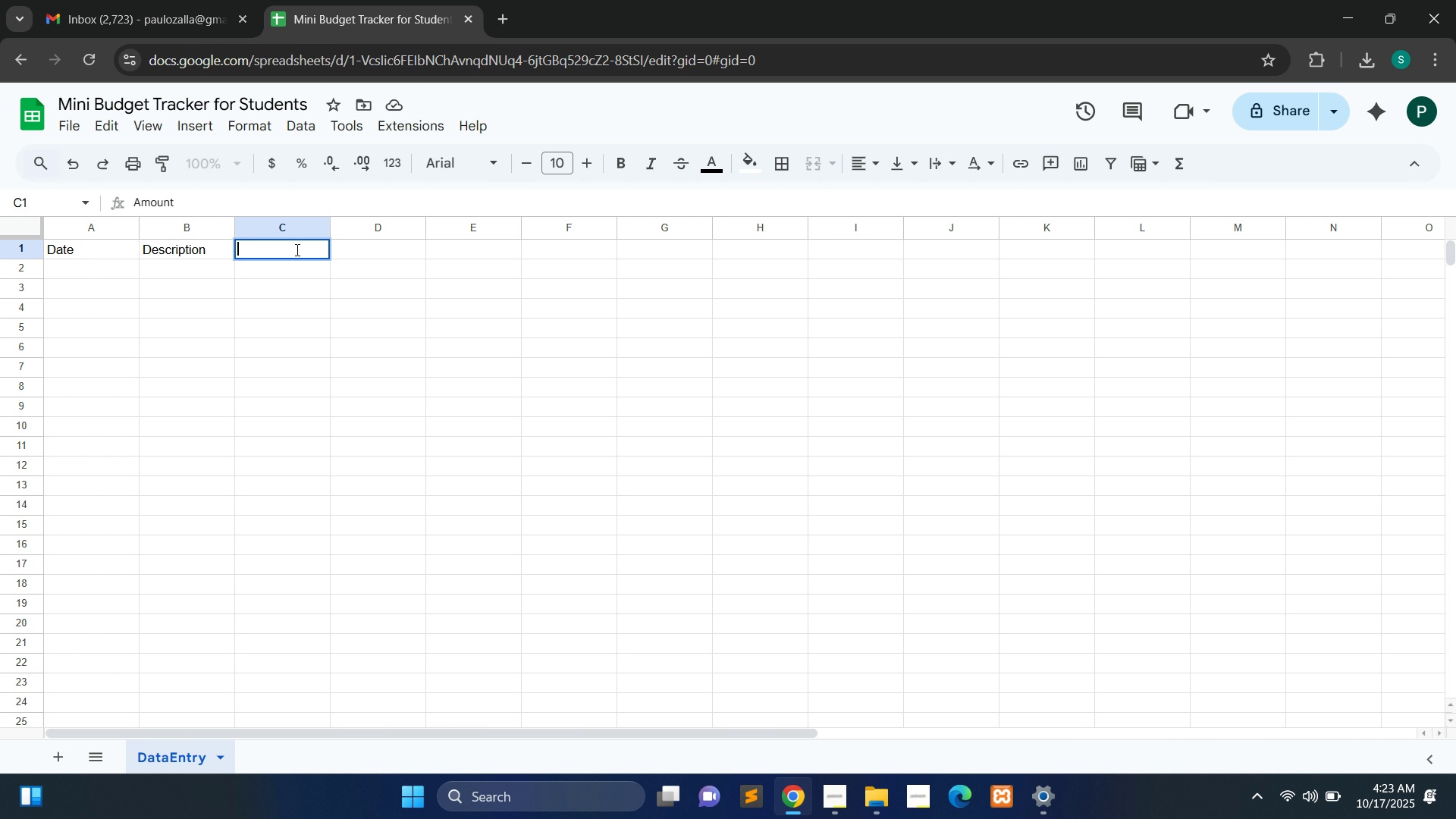 
hold_key(key=ControlLeft, duration=0.66)
 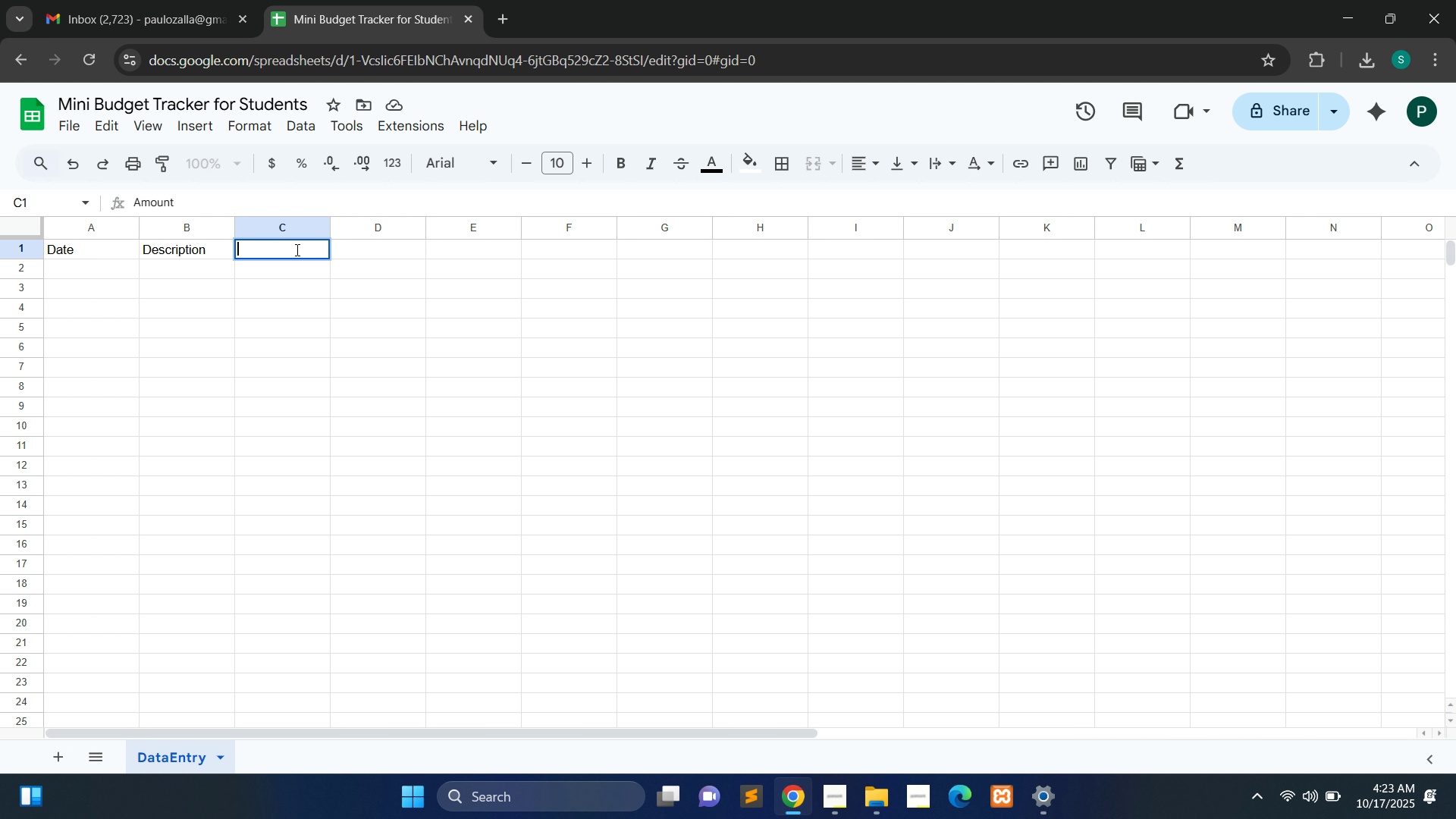 
hold_key(key=ControlLeft, duration=1.5)
 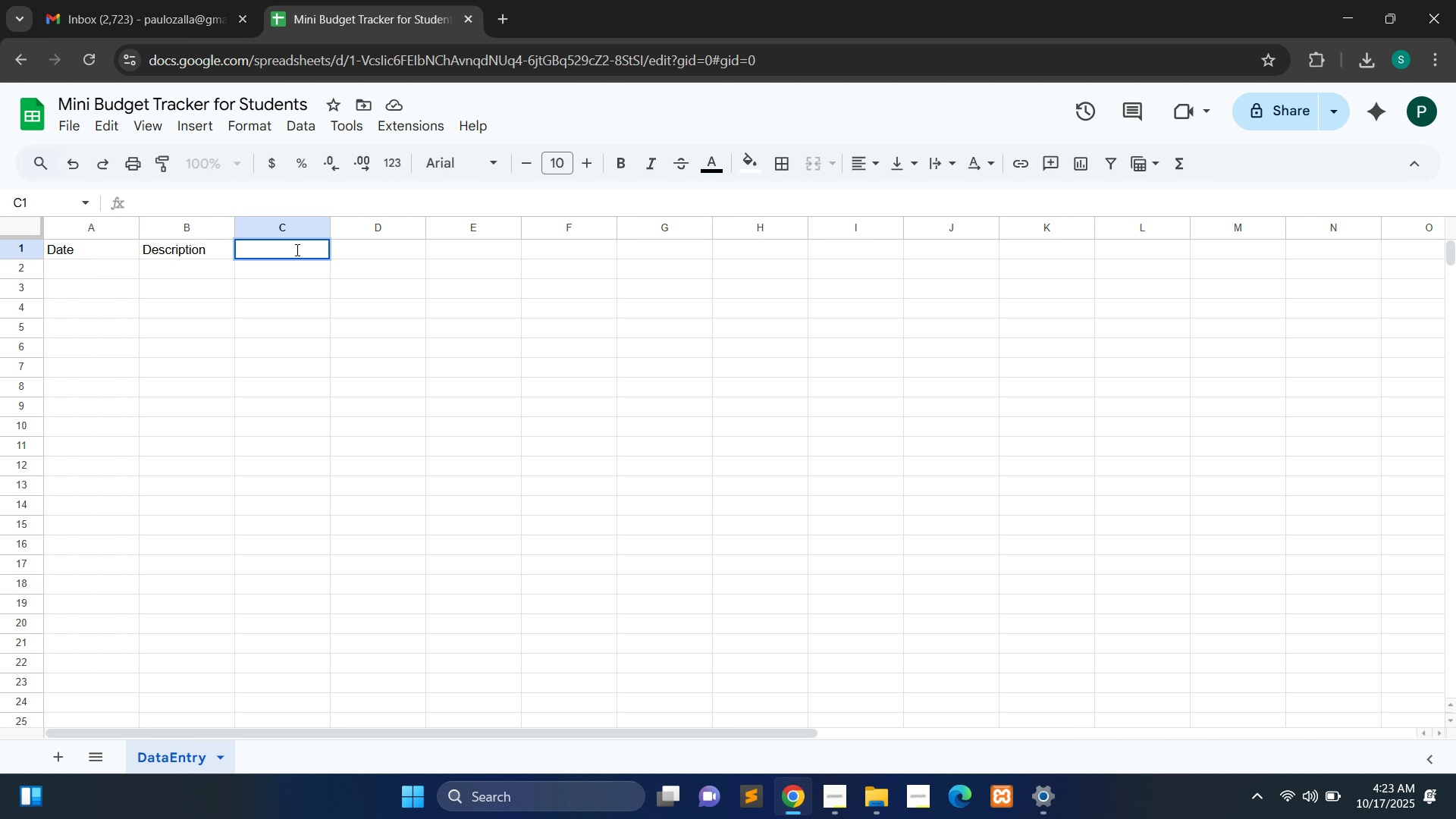 
key(Control+X)
 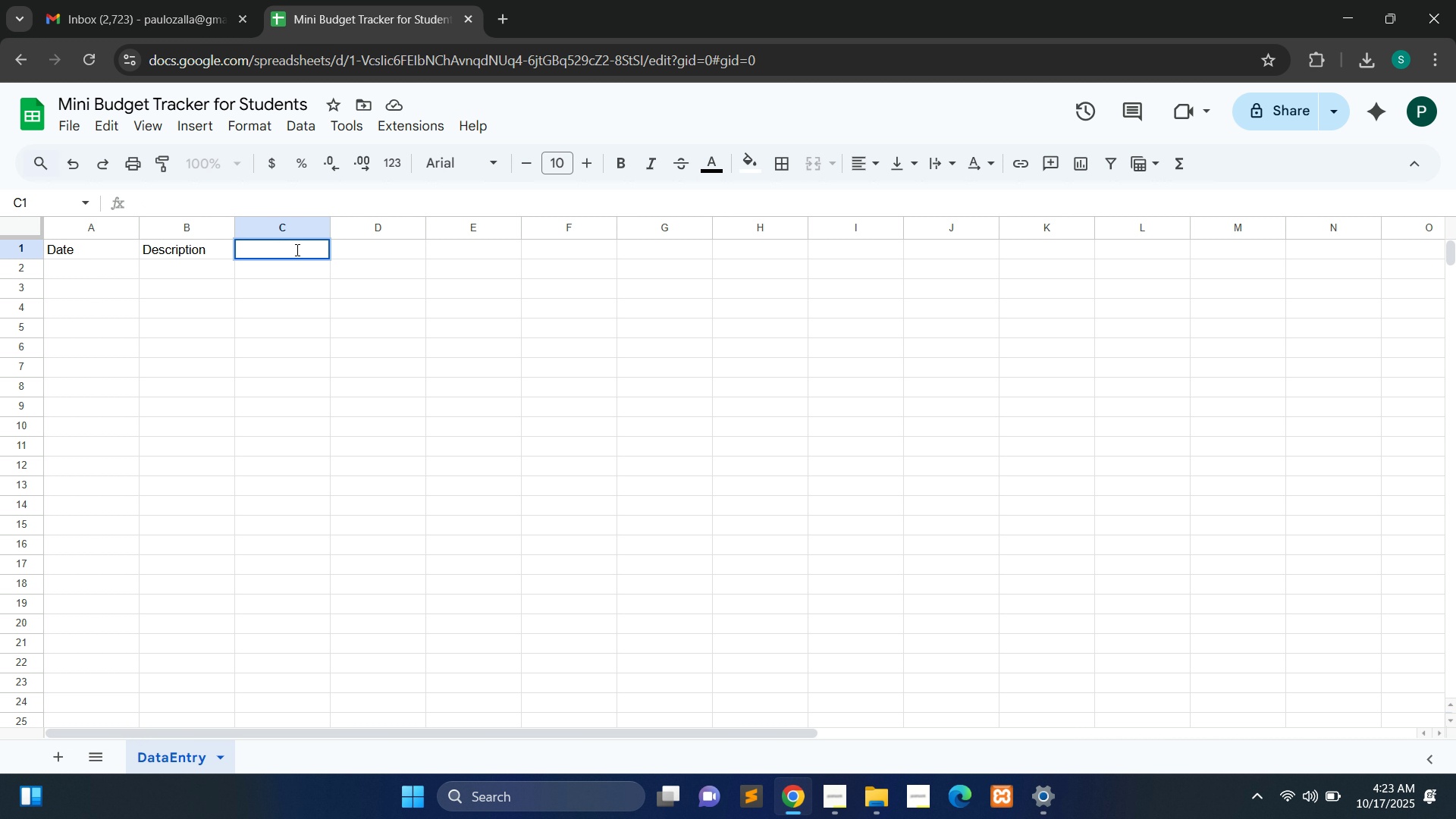 
type(Category)
 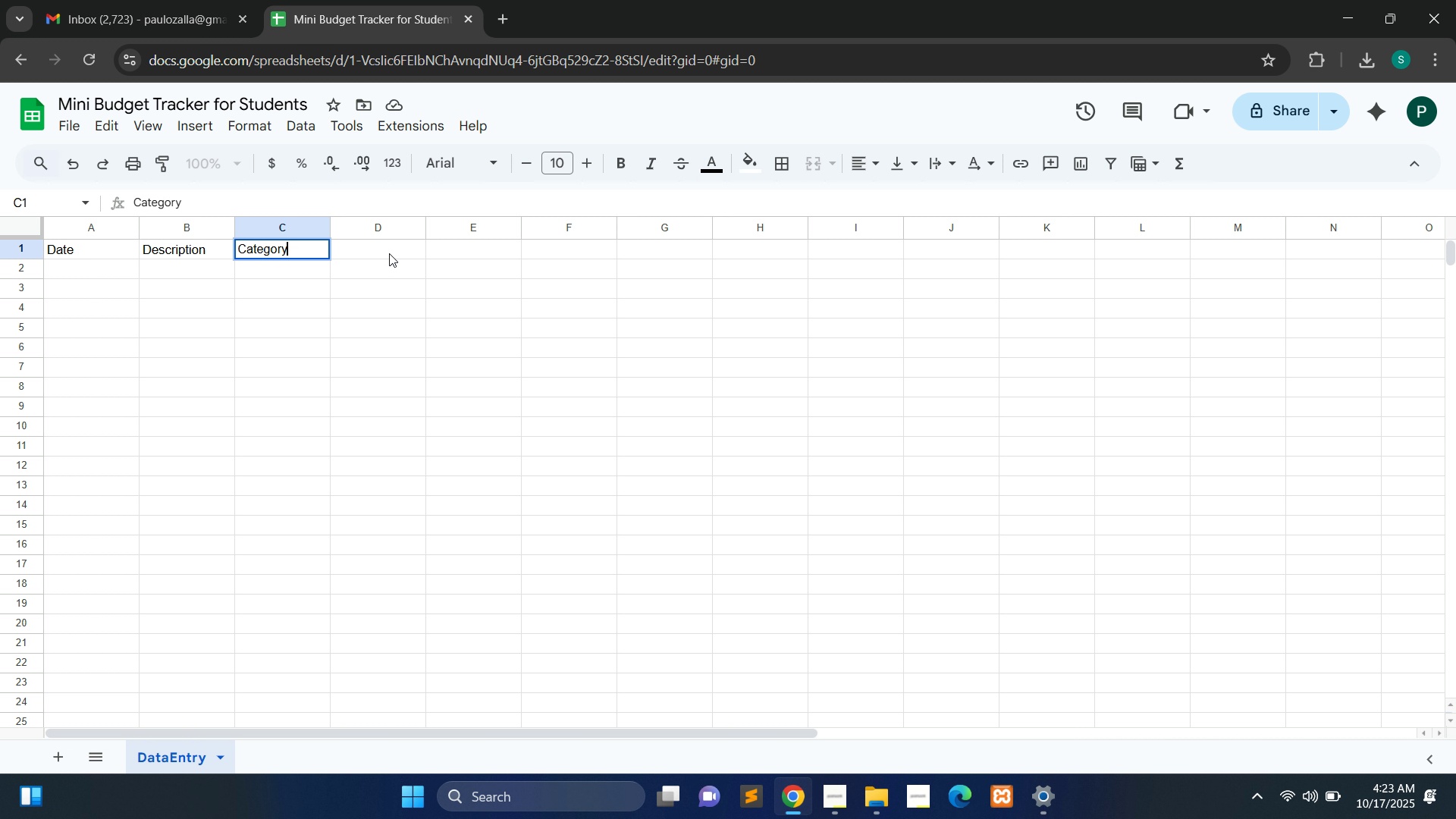 
double_click([389, 253])
 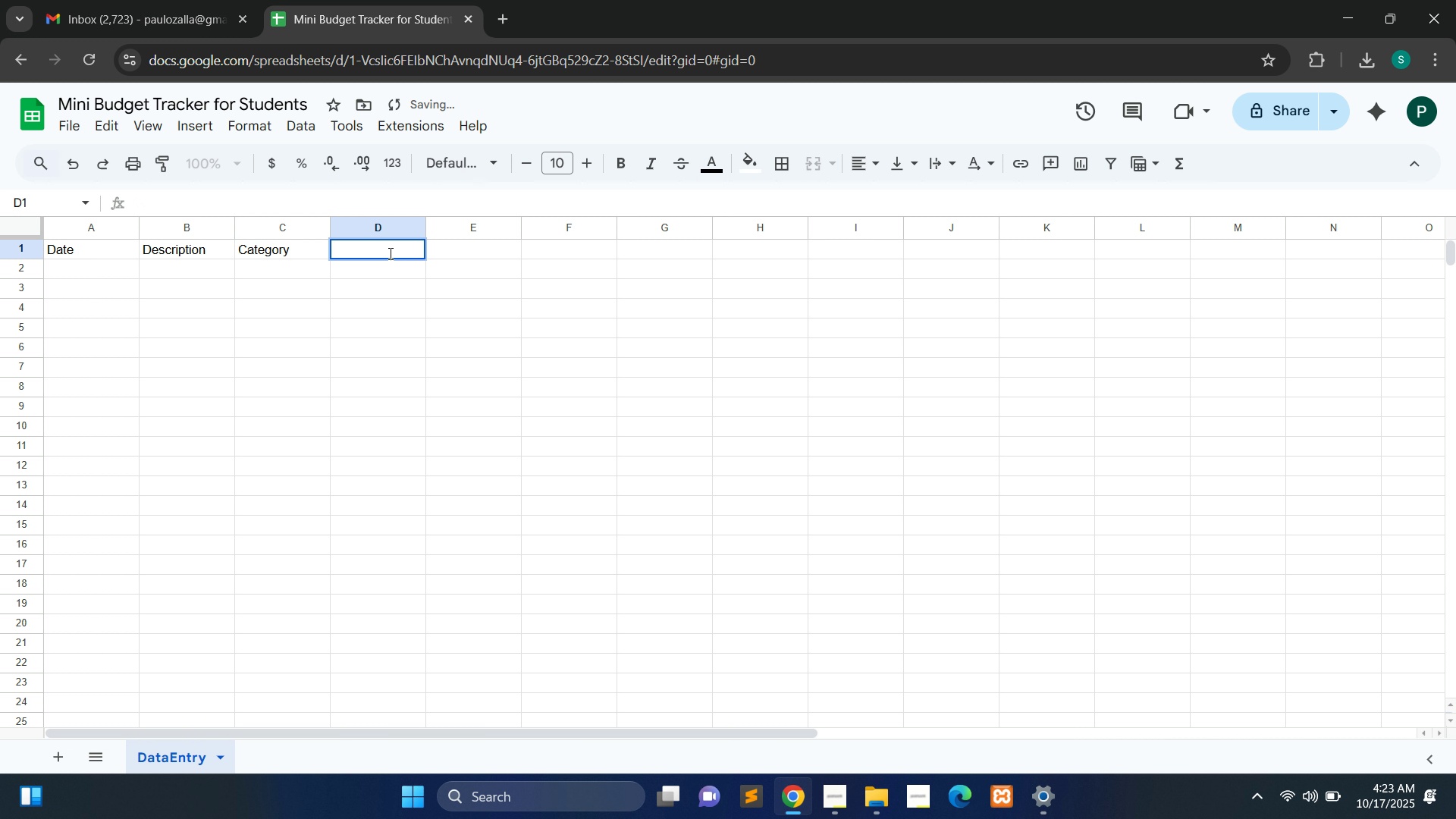 
key(Control+V)
 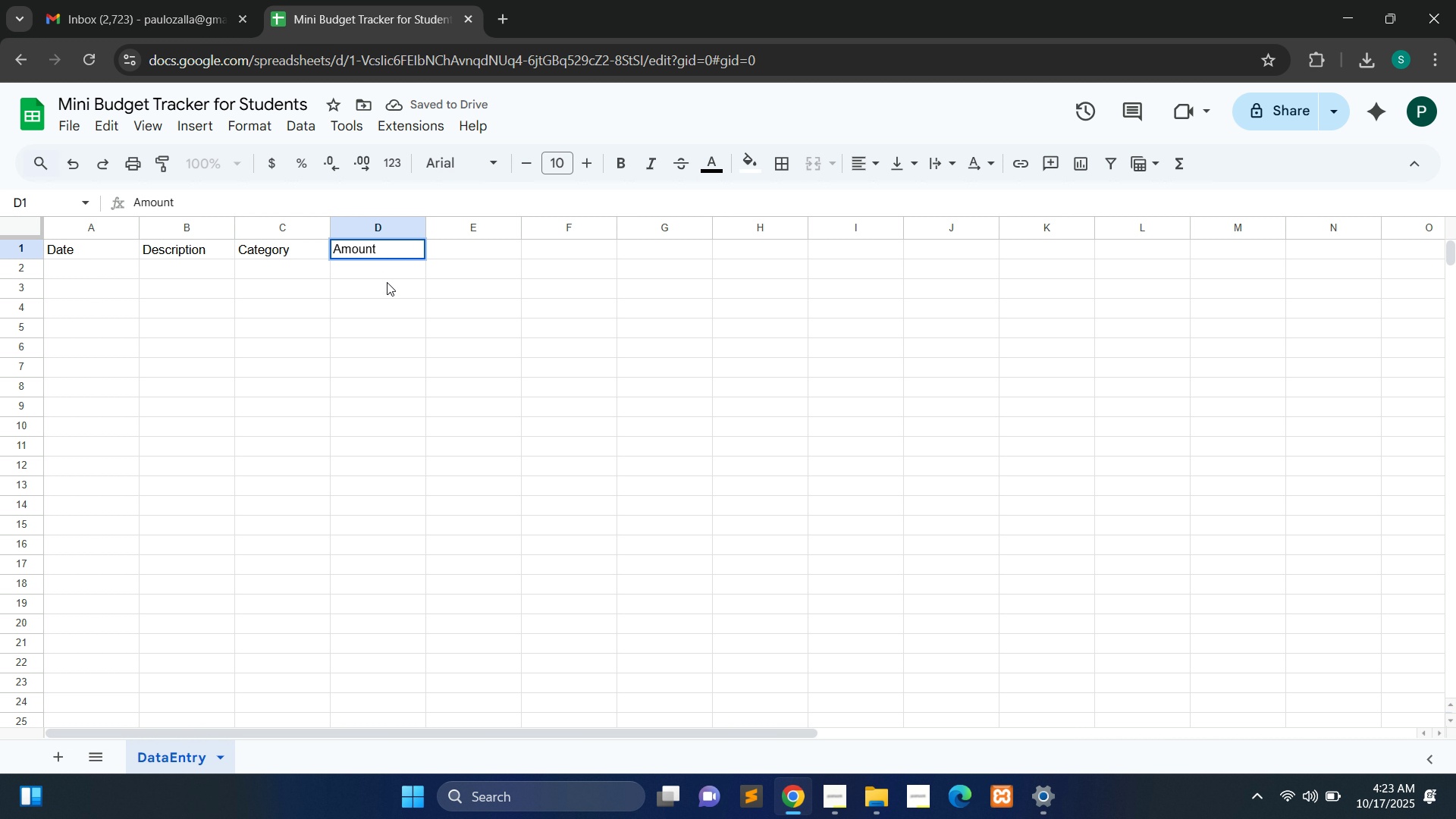 
wait(5.29)
 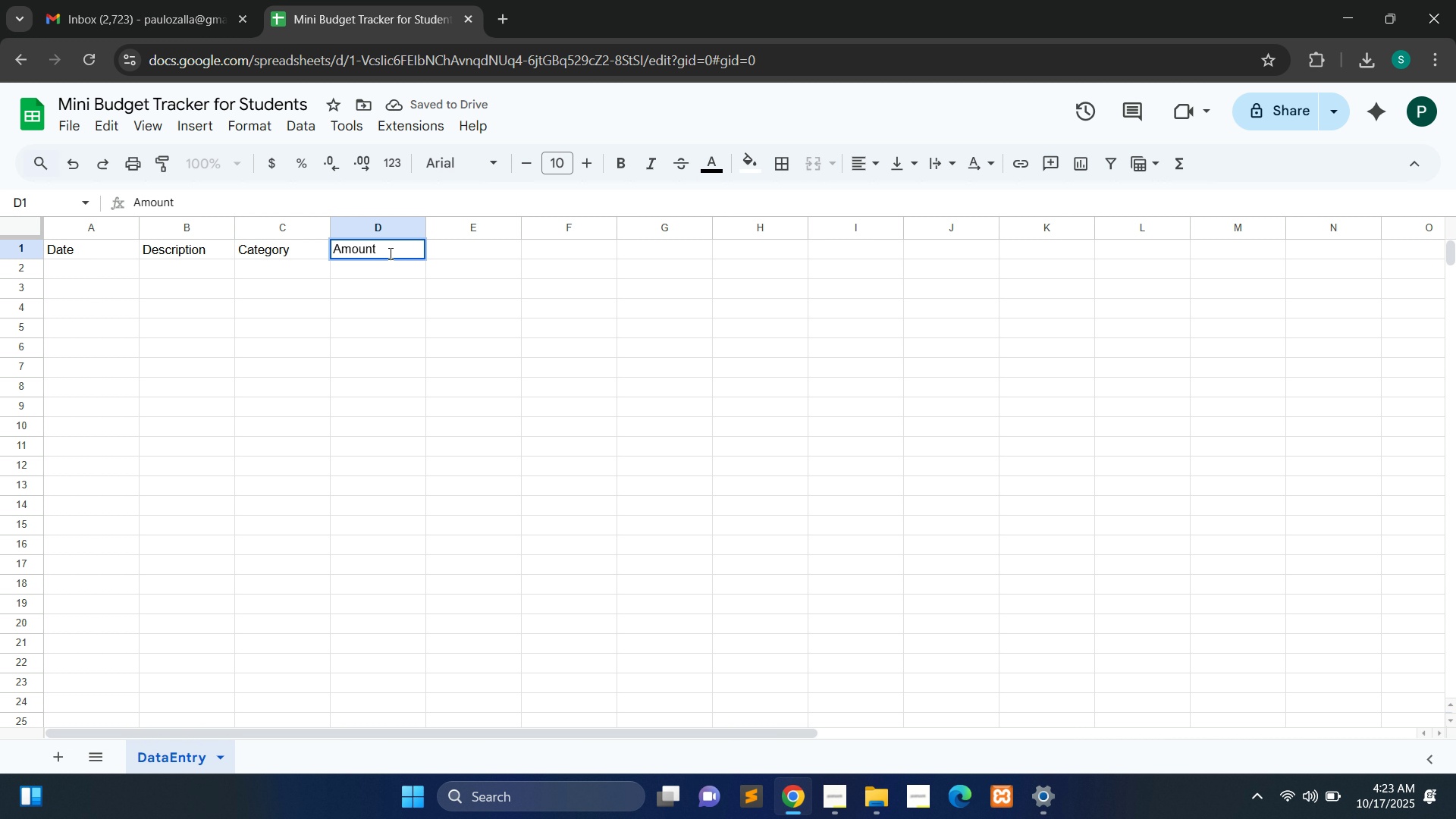 
type(())
 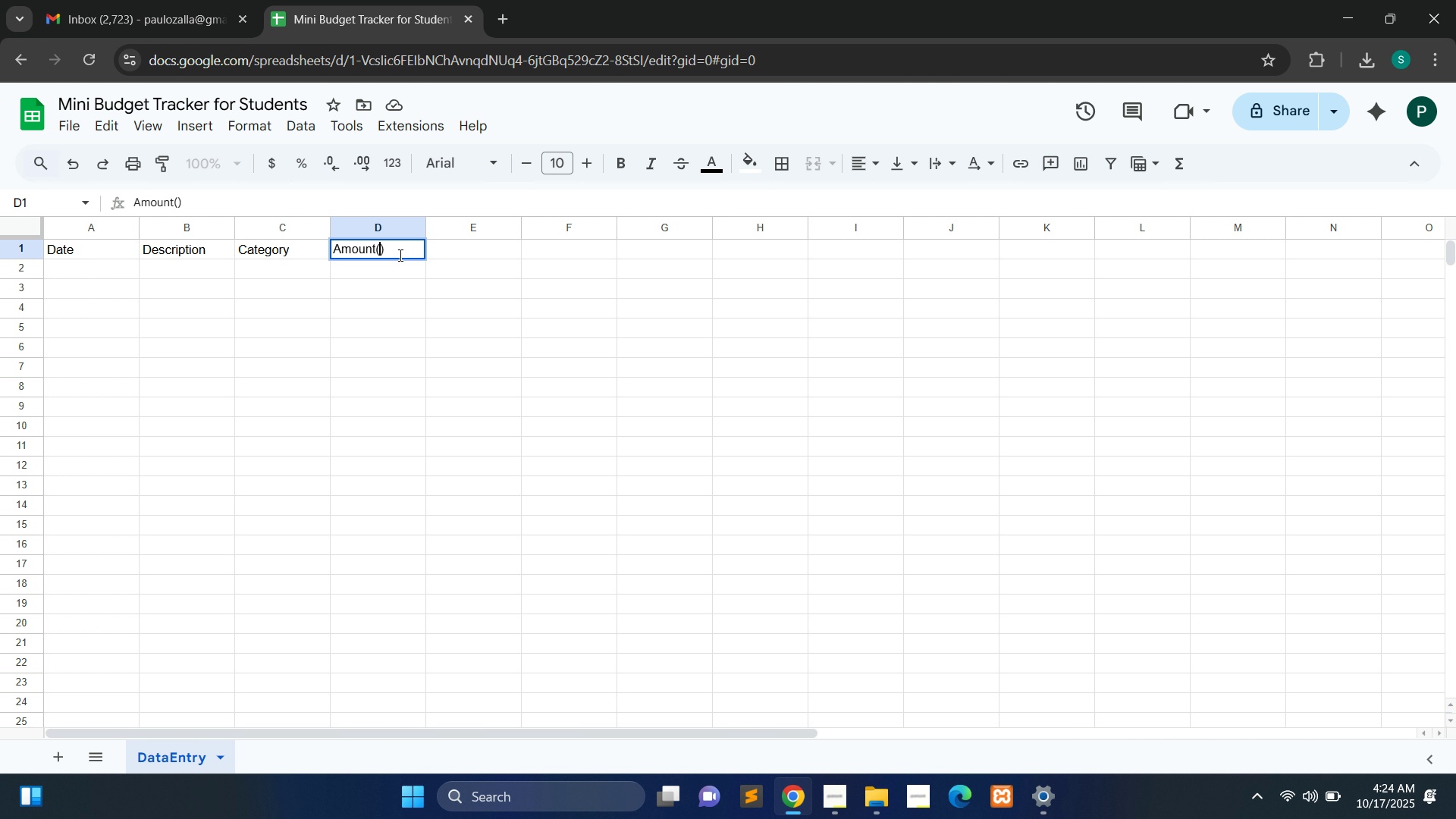 
key(ArrowLeft)
 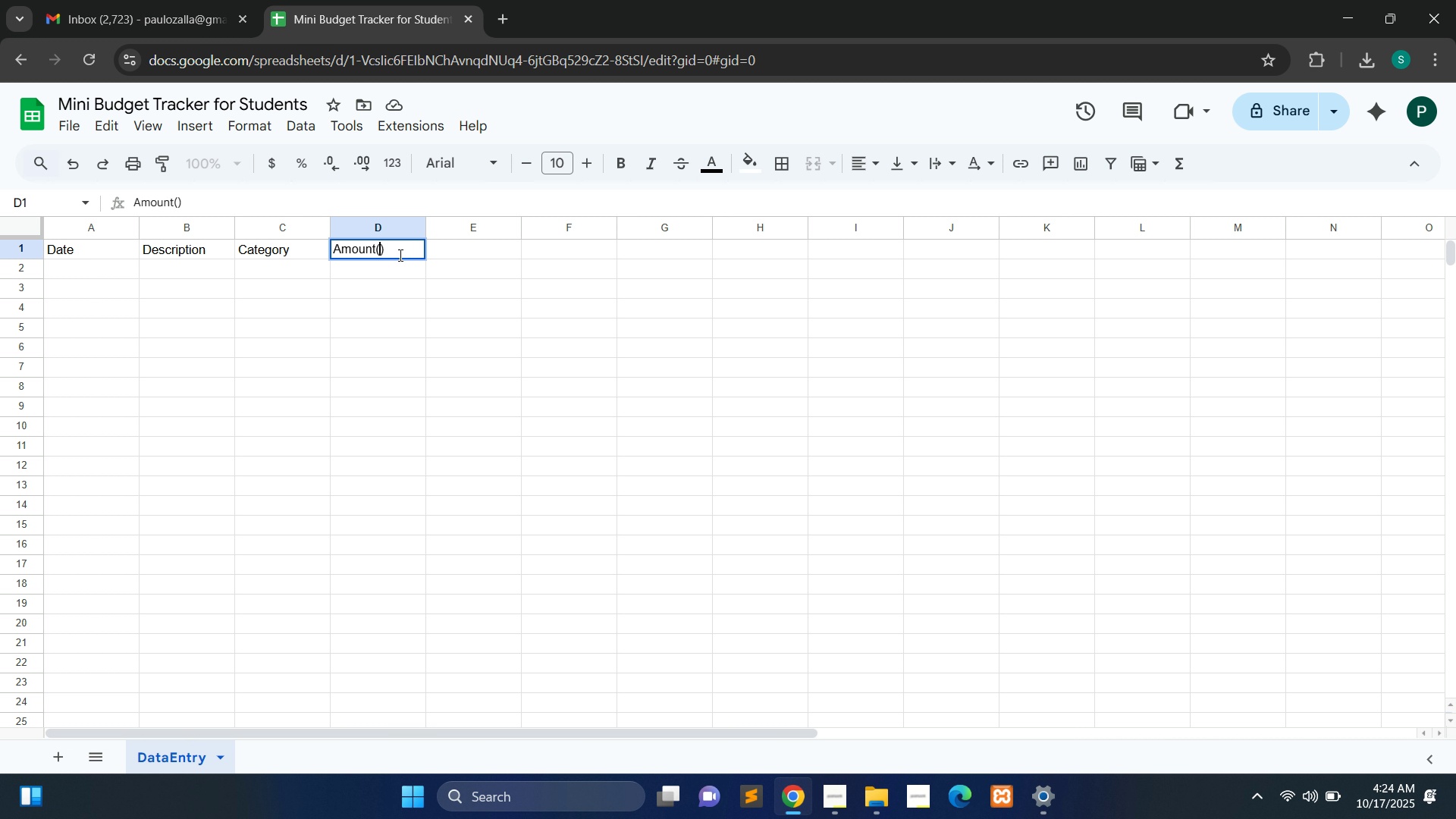 
key(Shift+4)
 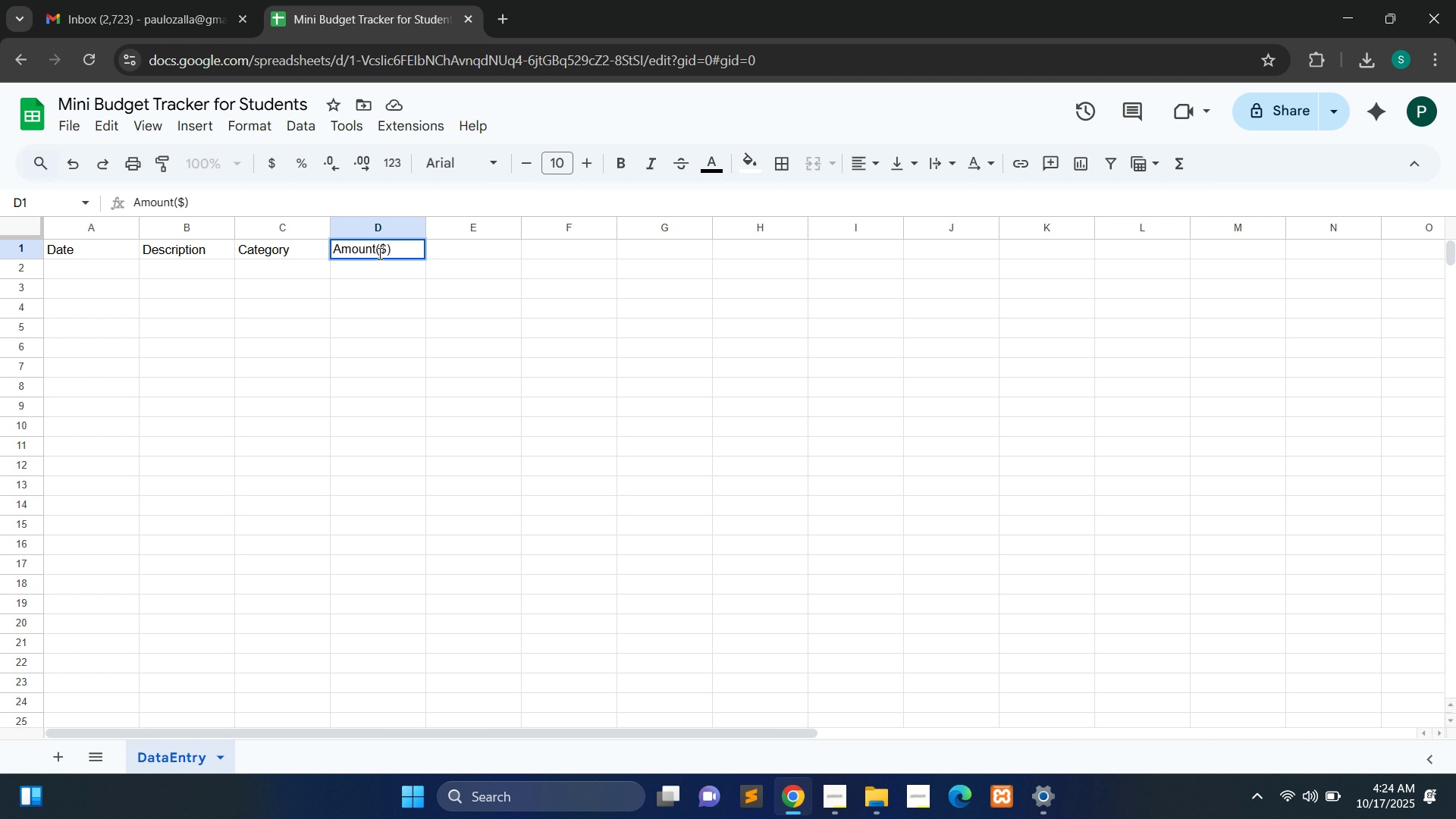 
left_click([378, 253])
 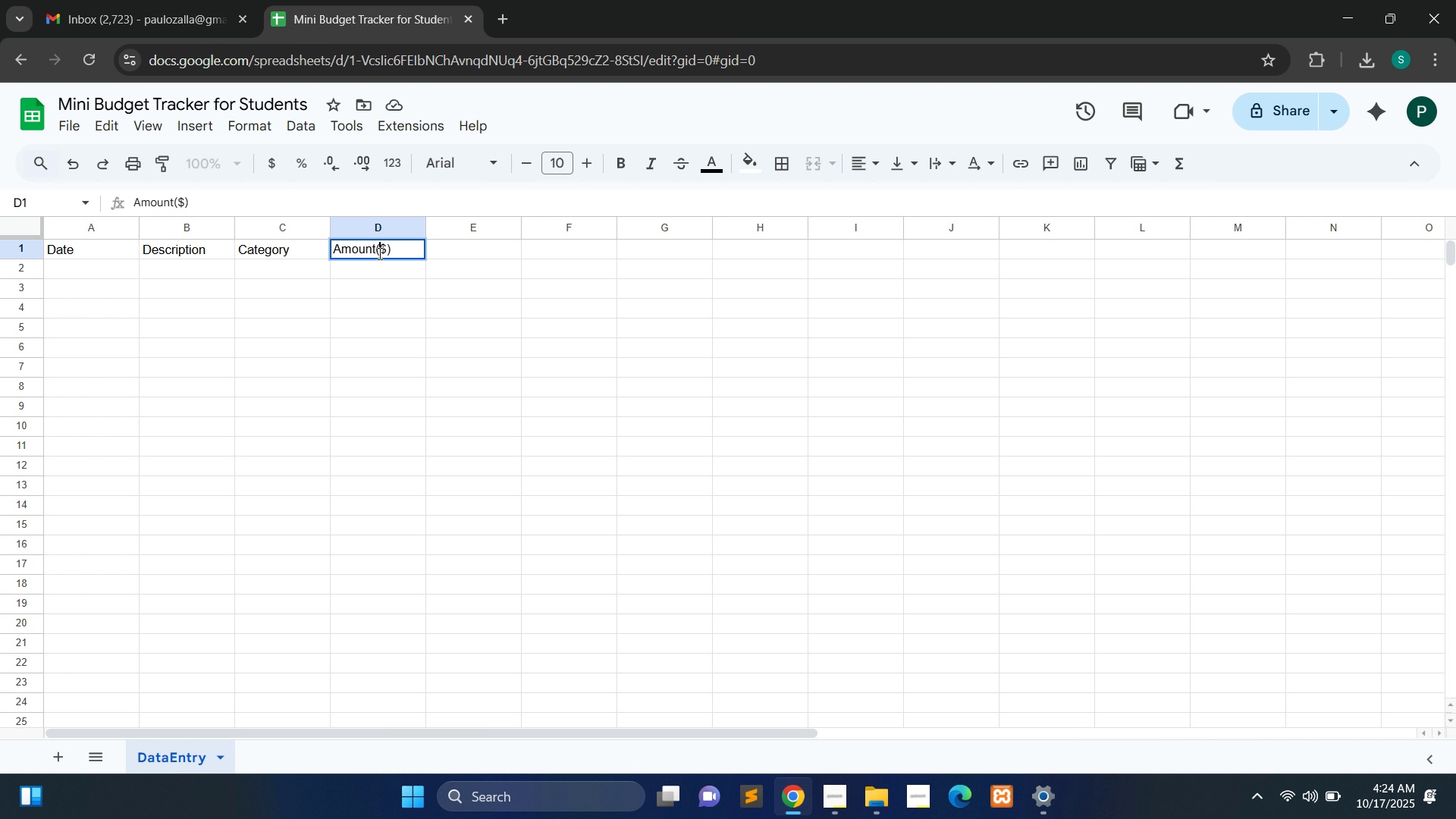 
key(ArrowLeft)
 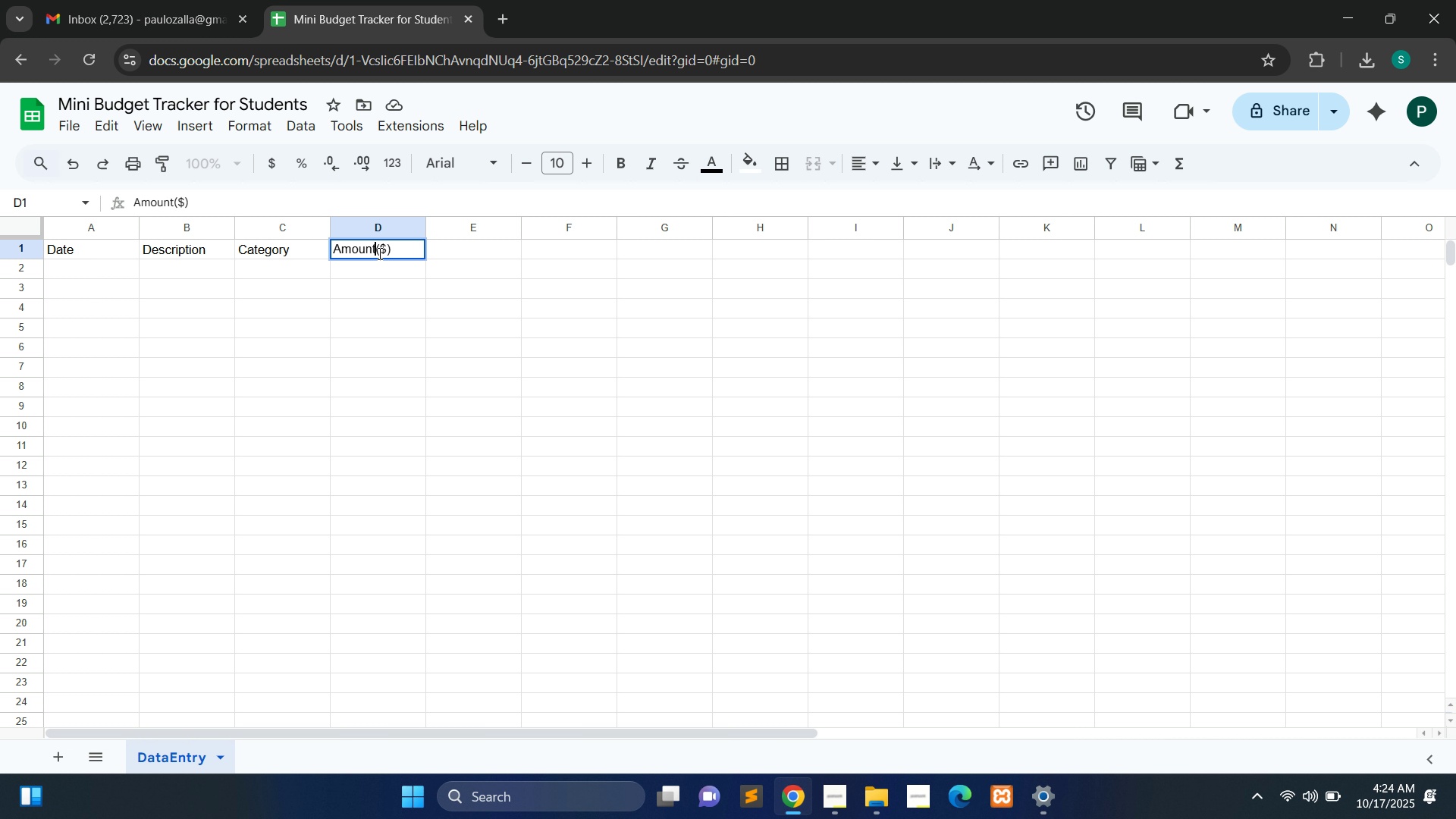 
key(Space)
 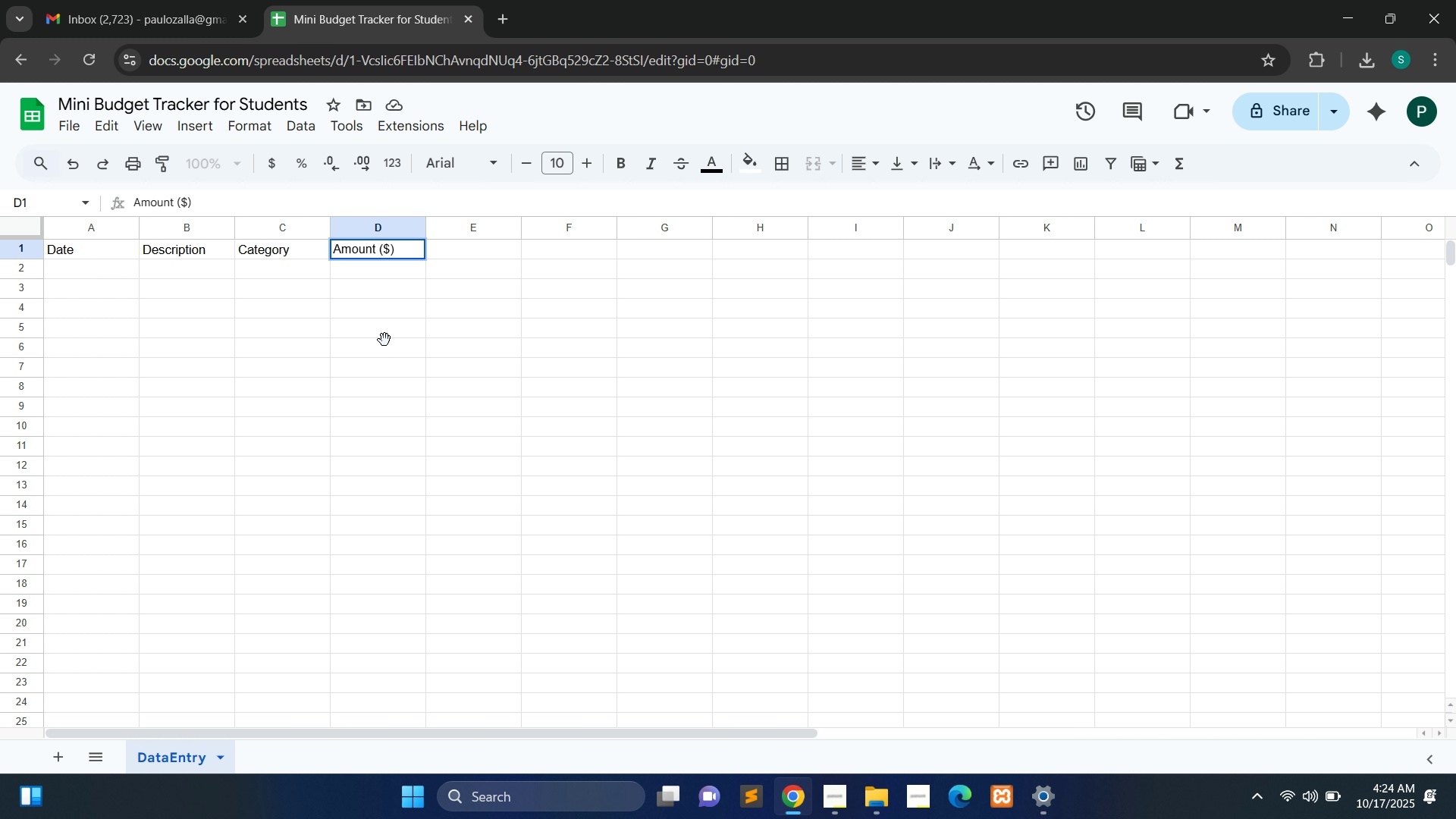 
left_click([384, 340])
 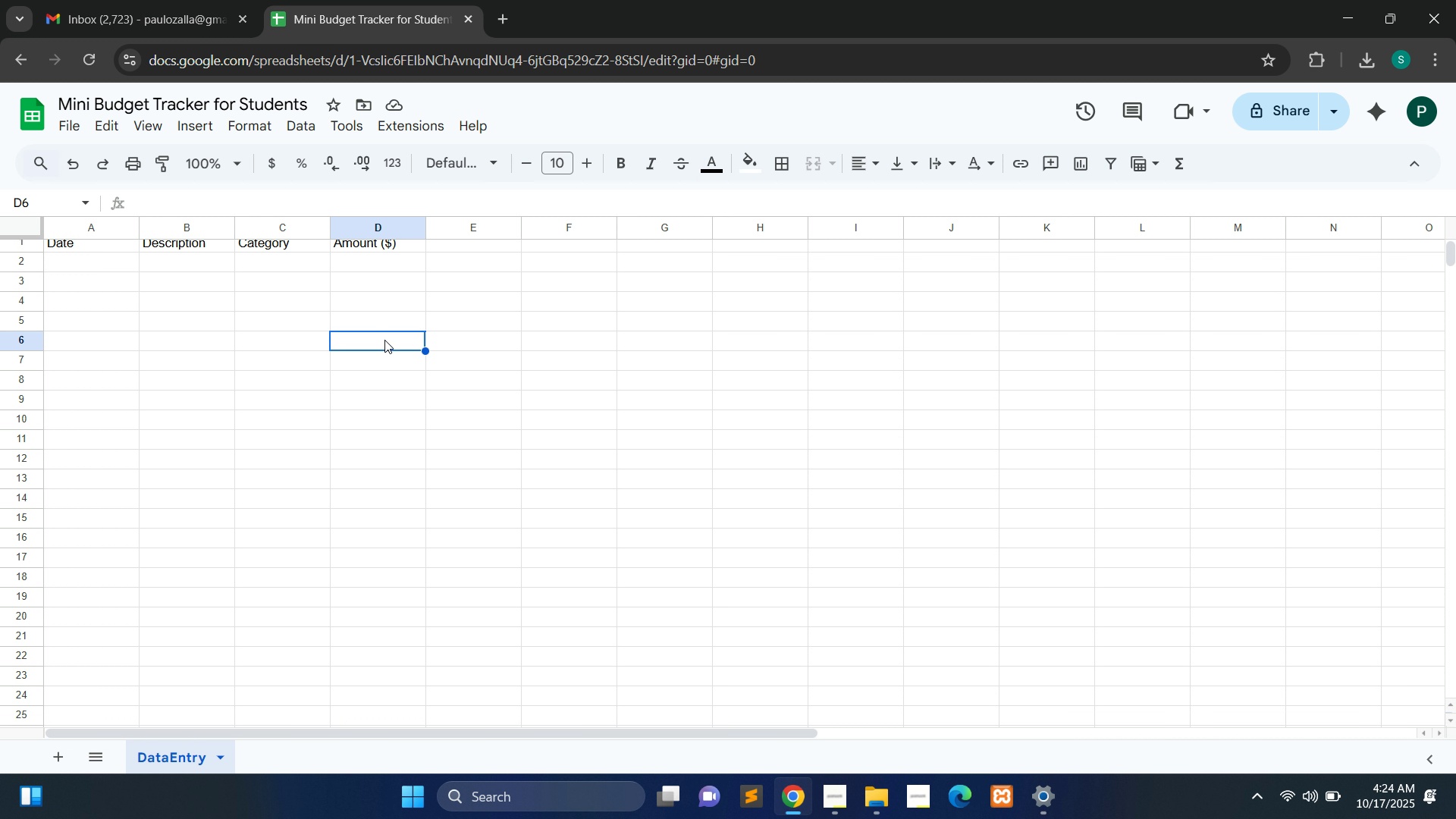 
wait(12.55)
 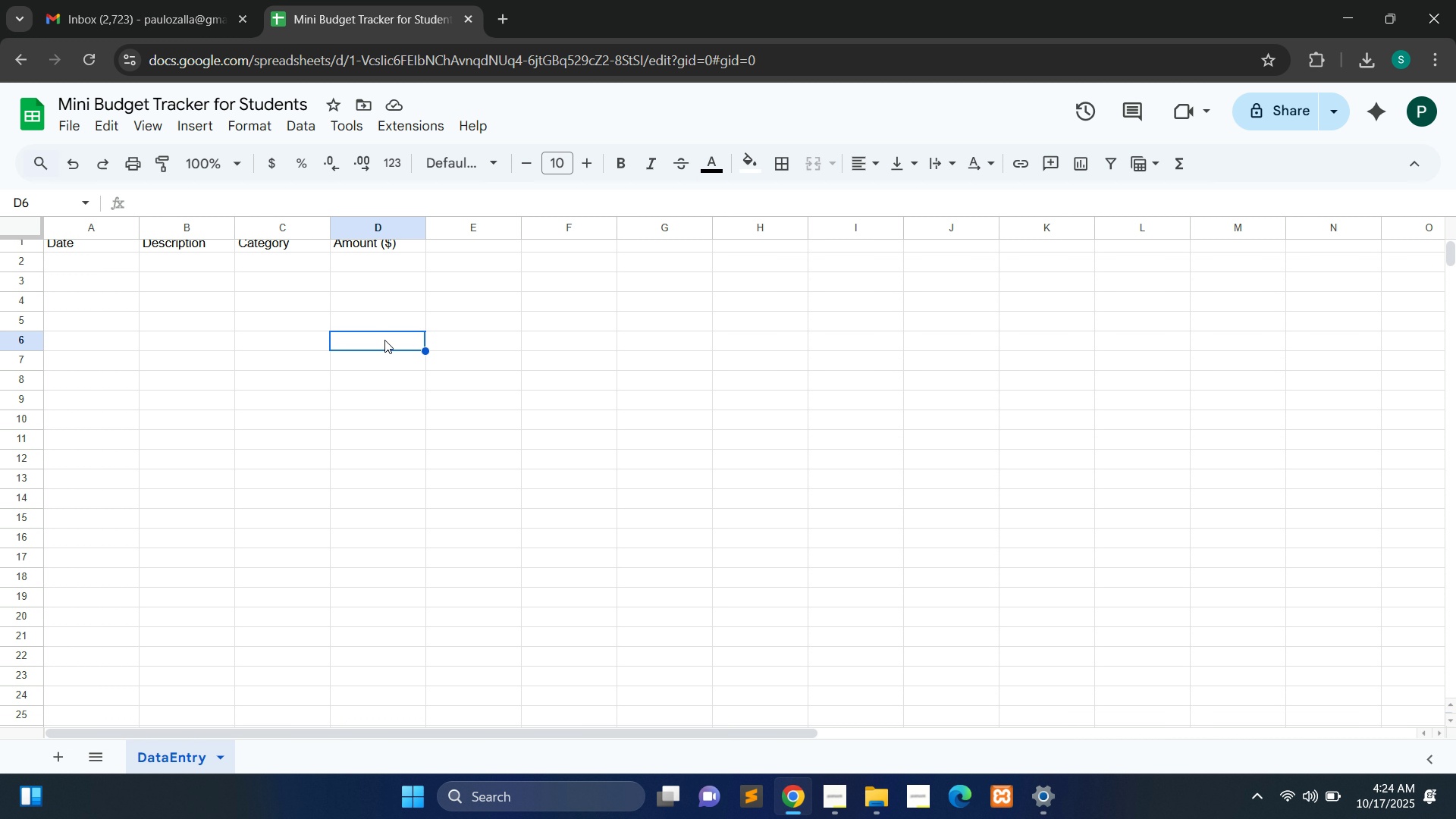 
mouse_move([114, 234])
 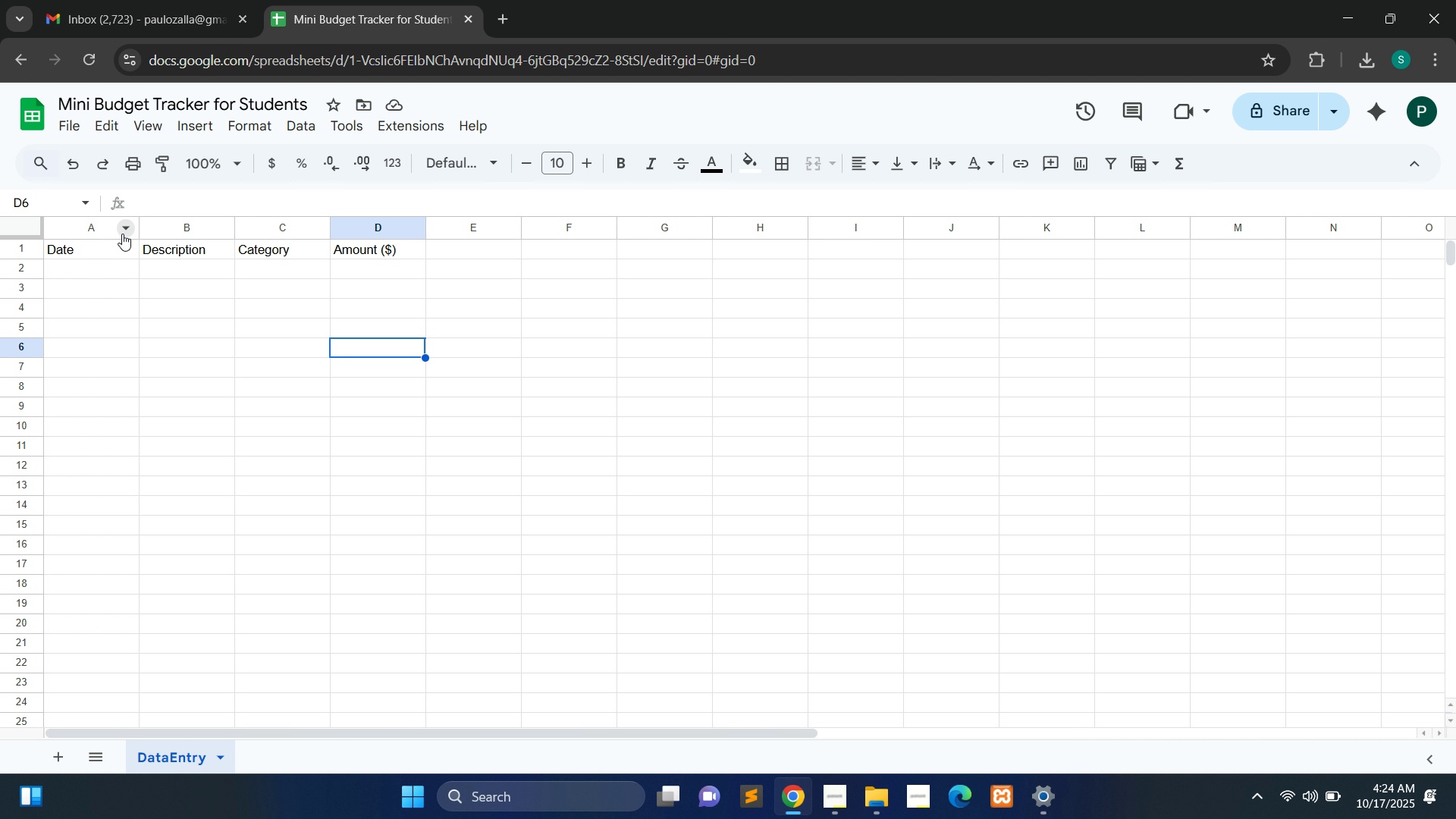 
left_click([122, 234])
 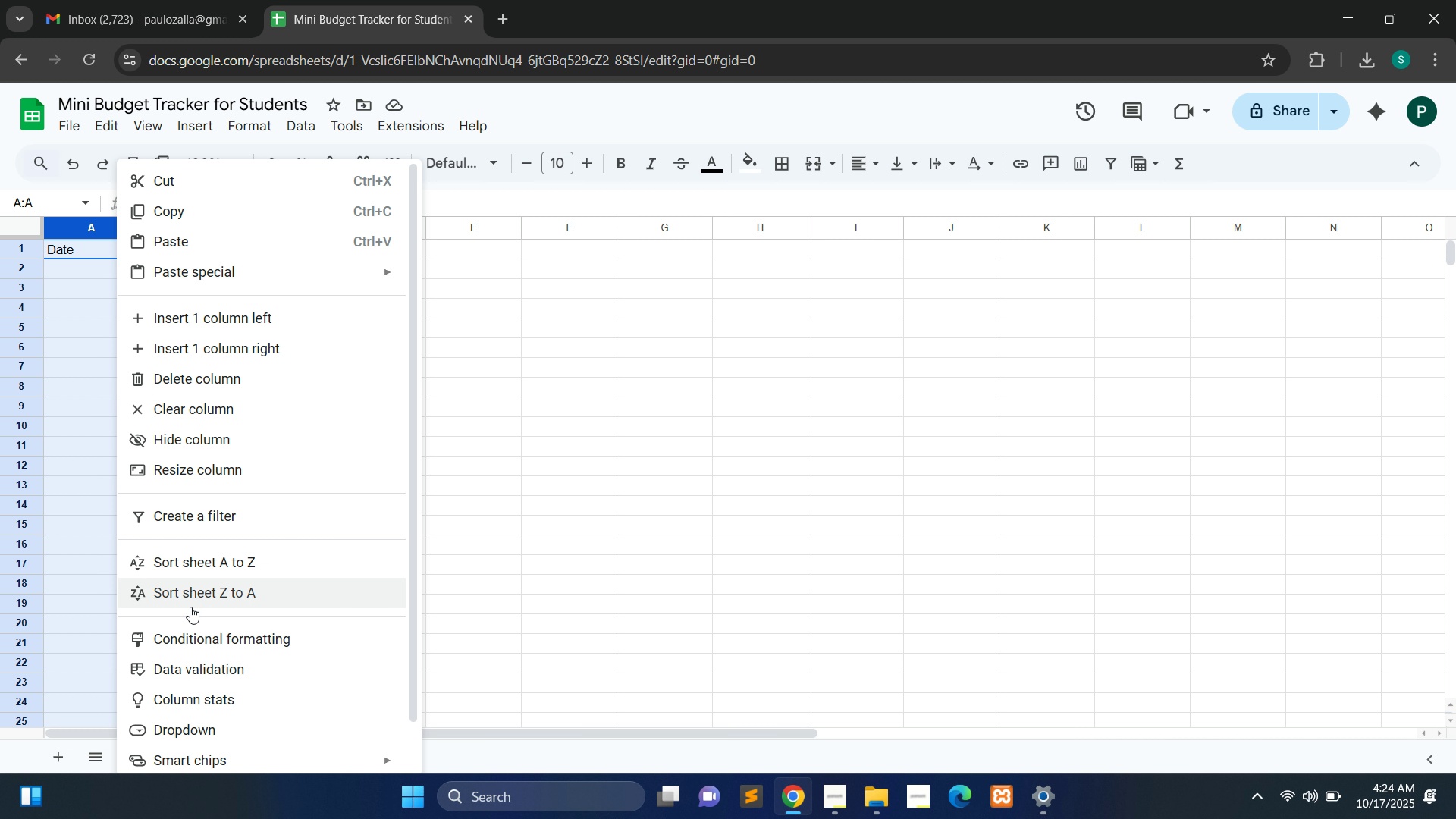 
left_click([222, 670])
 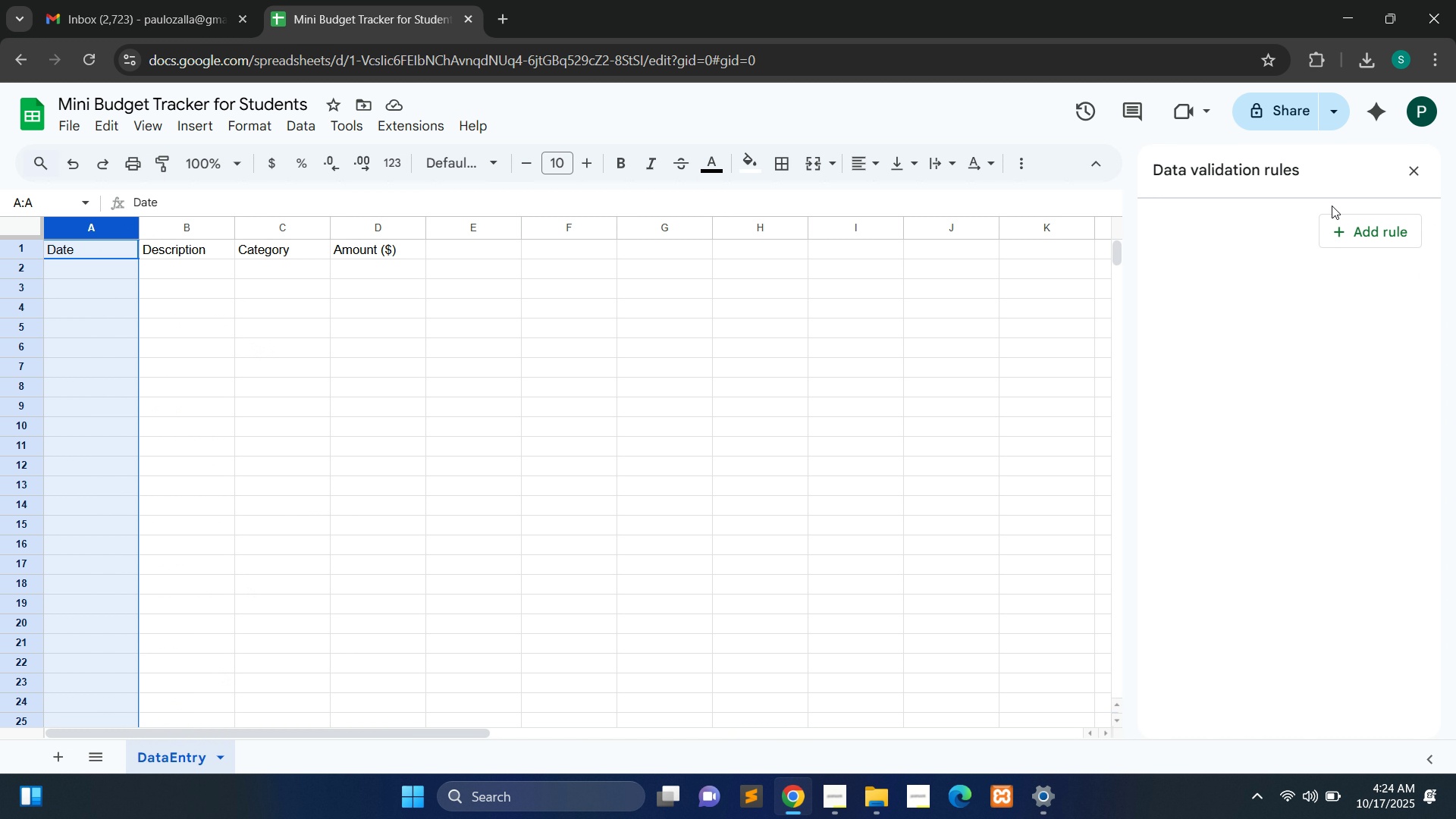 
left_click([1363, 233])
 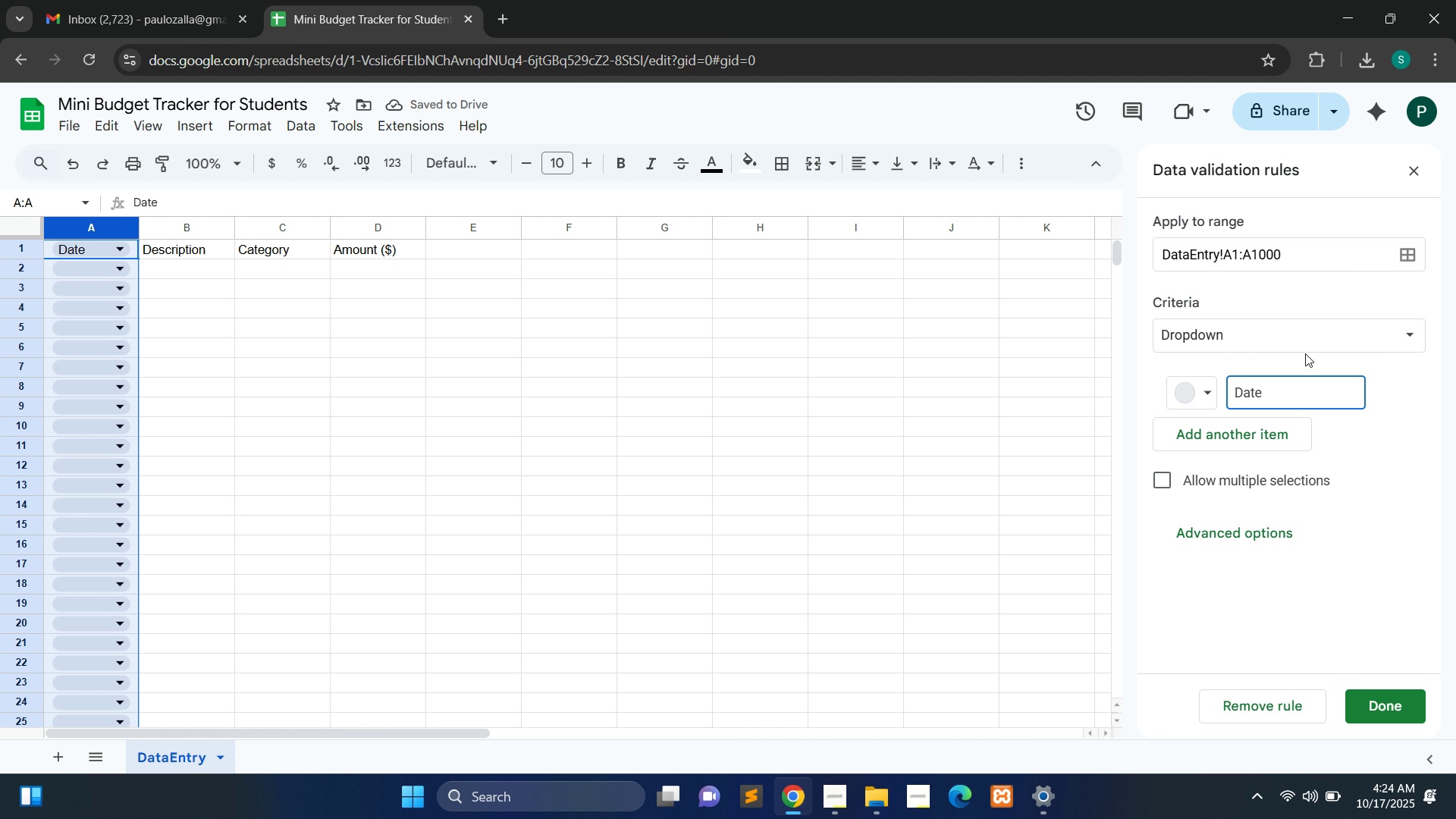 
wait(6.25)
 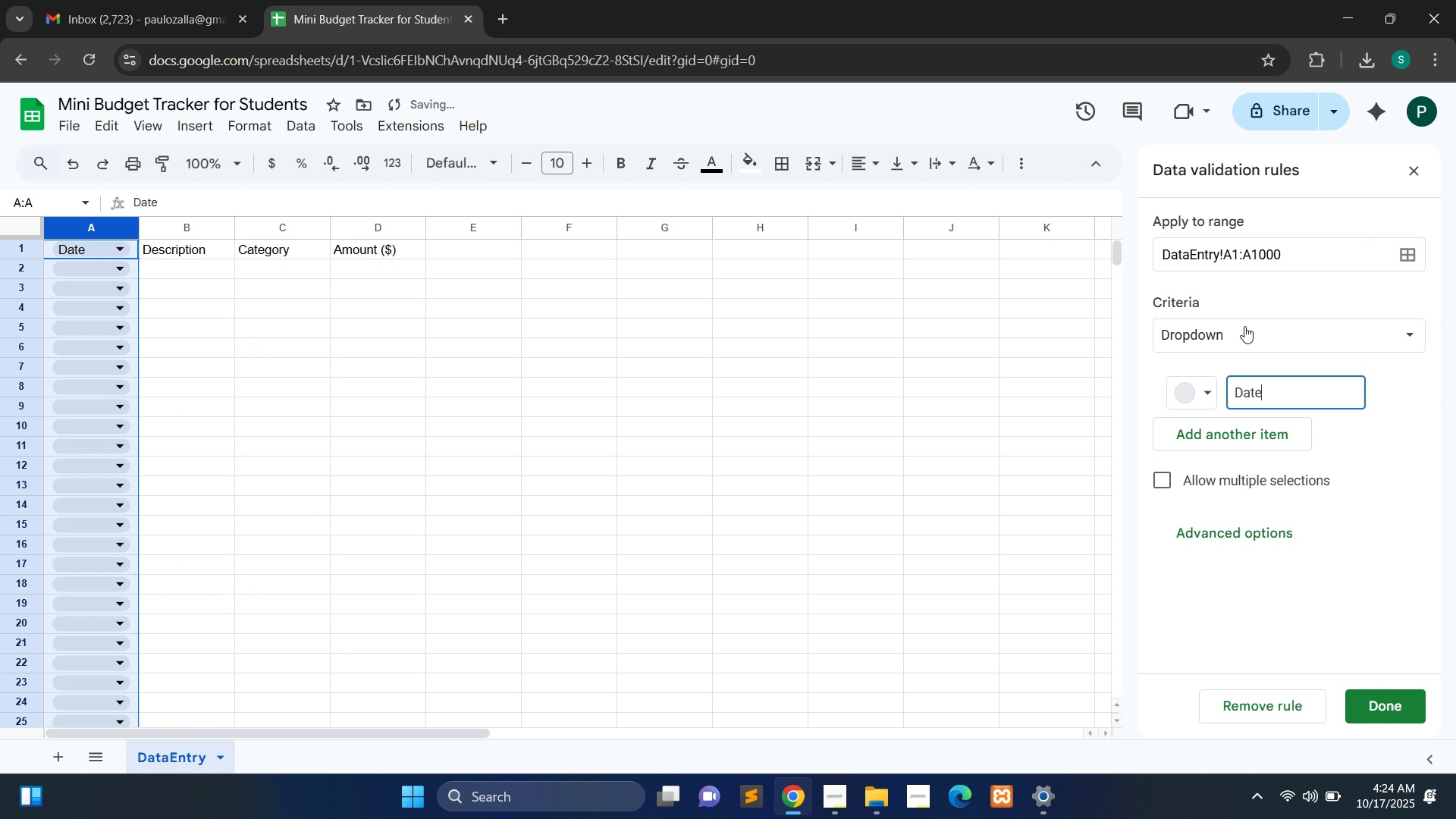 
left_click([1310, 334])
 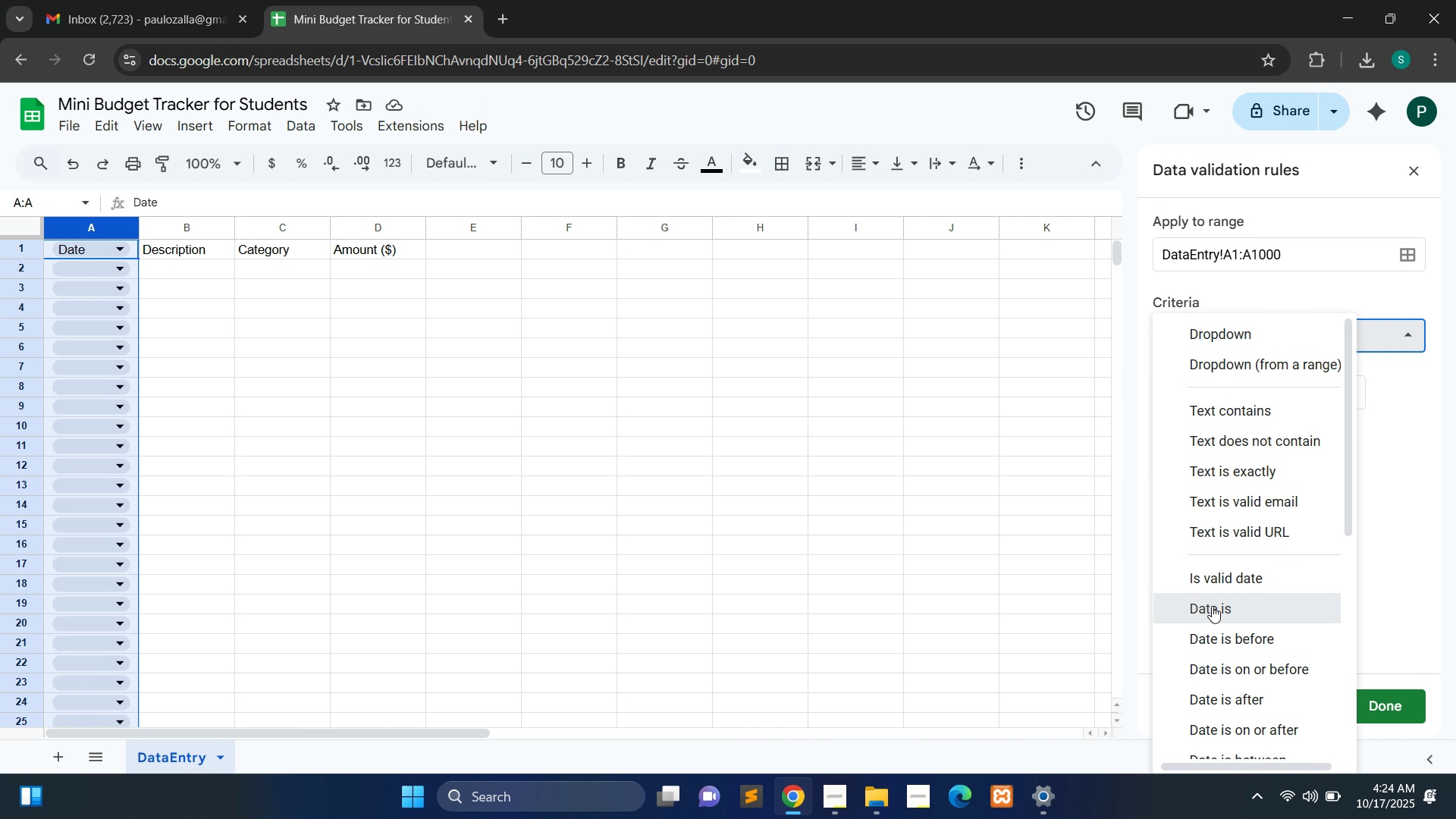 
left_click([1212, 606])
 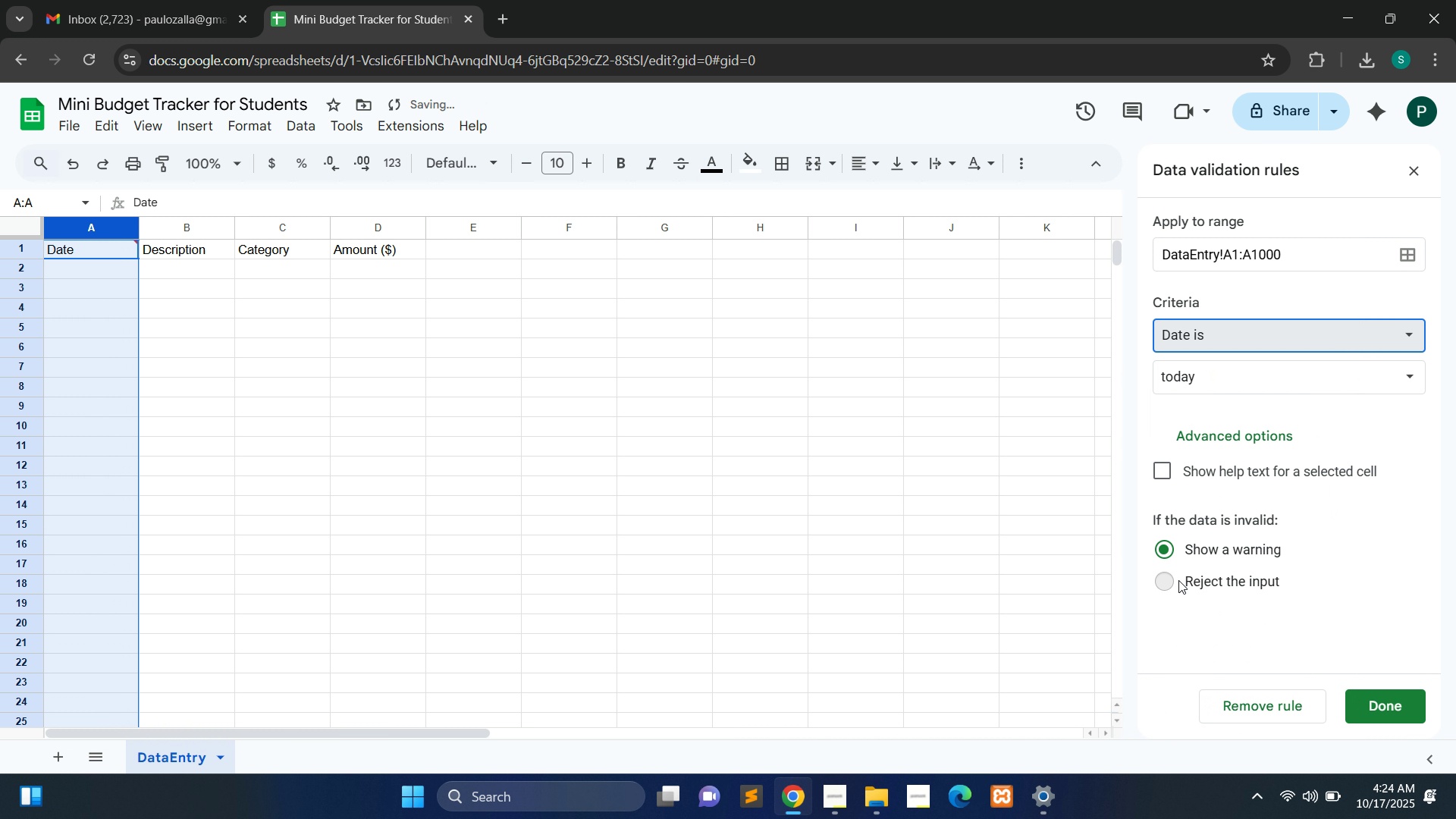 
left_click([1178, 580])
 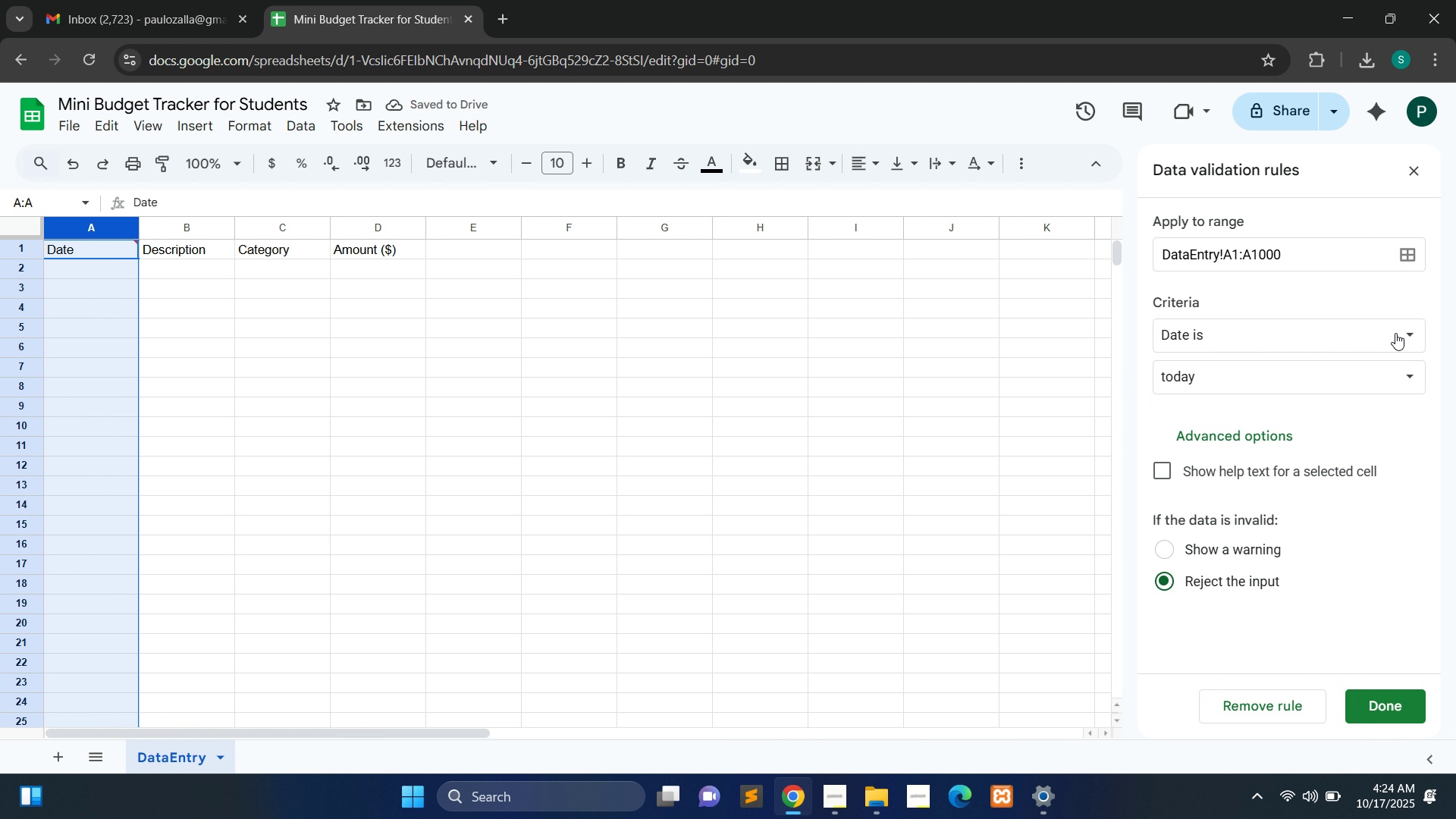 
left_click([1397, 334])
 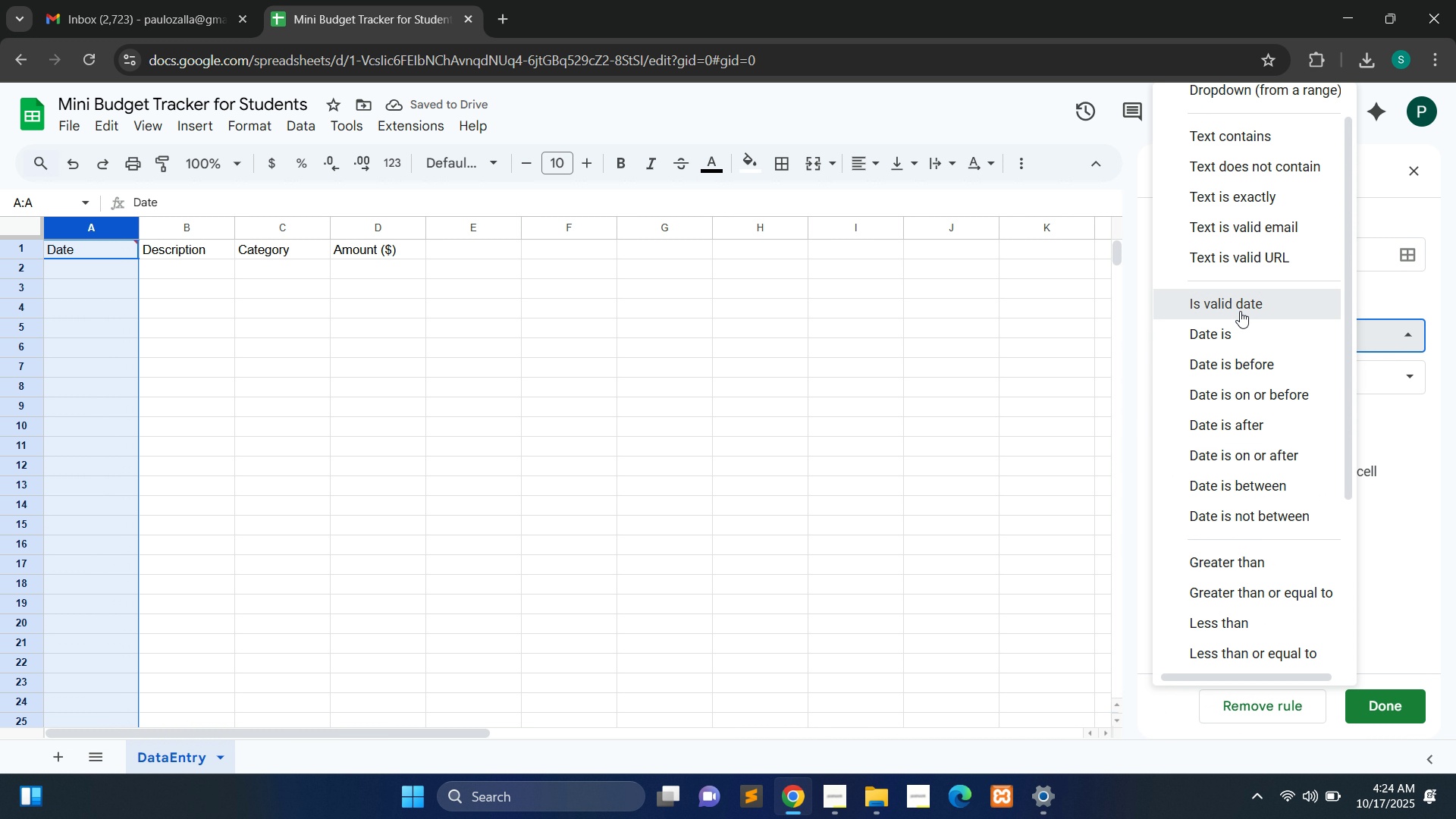 
left_click([1240, 311])
 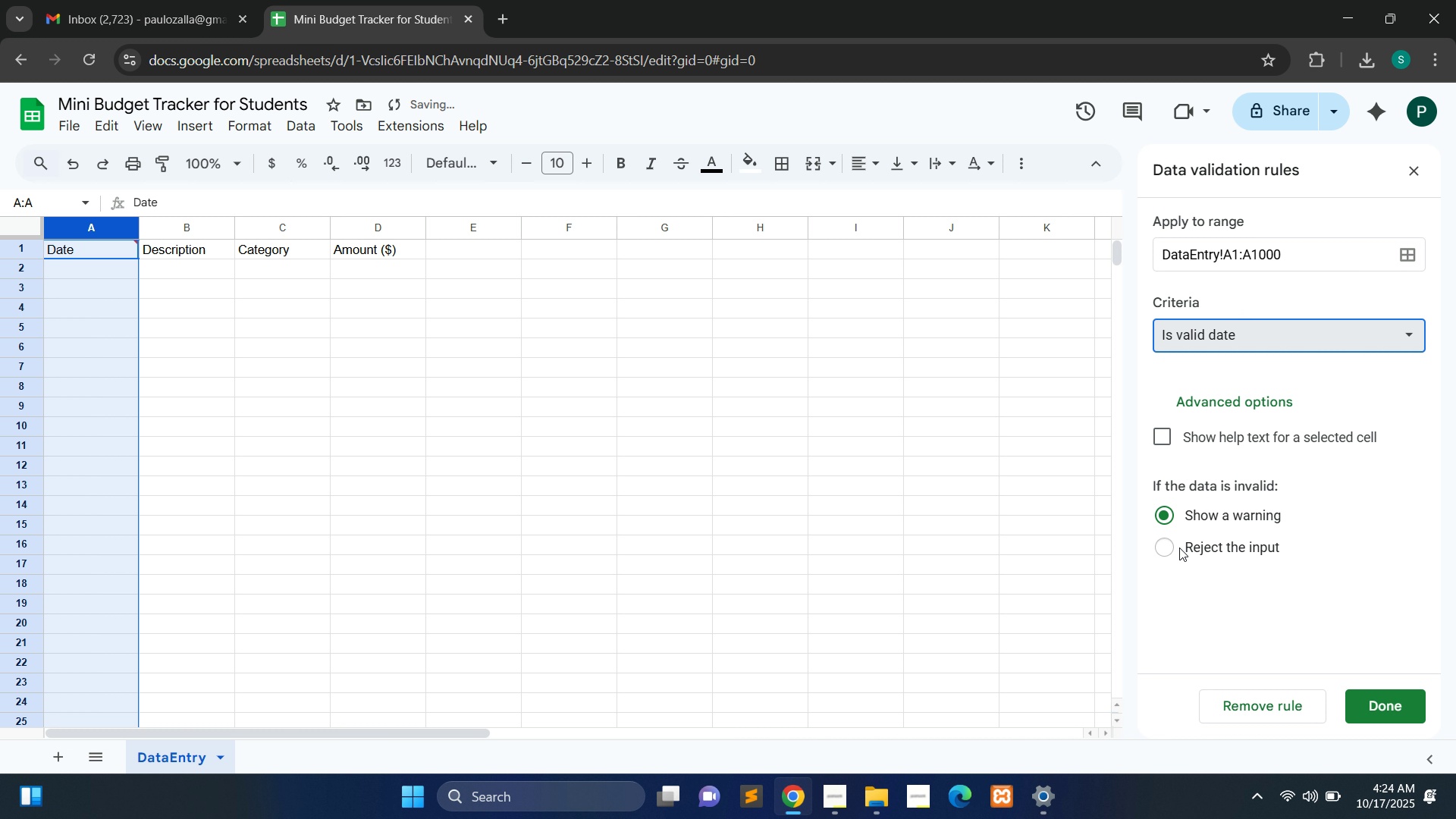 
left_click([1179, 548])
 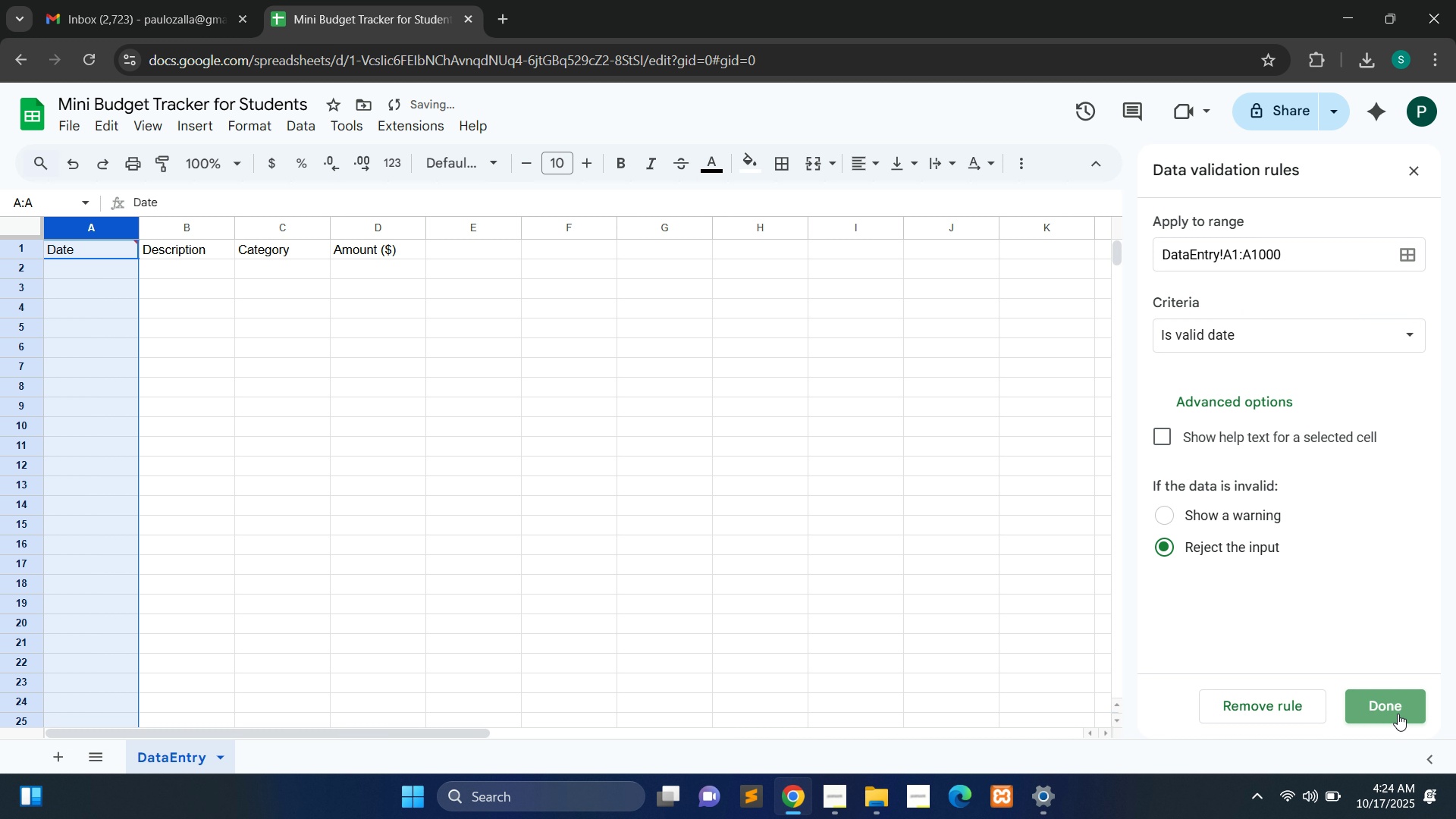 
left_click([1398, 714])
 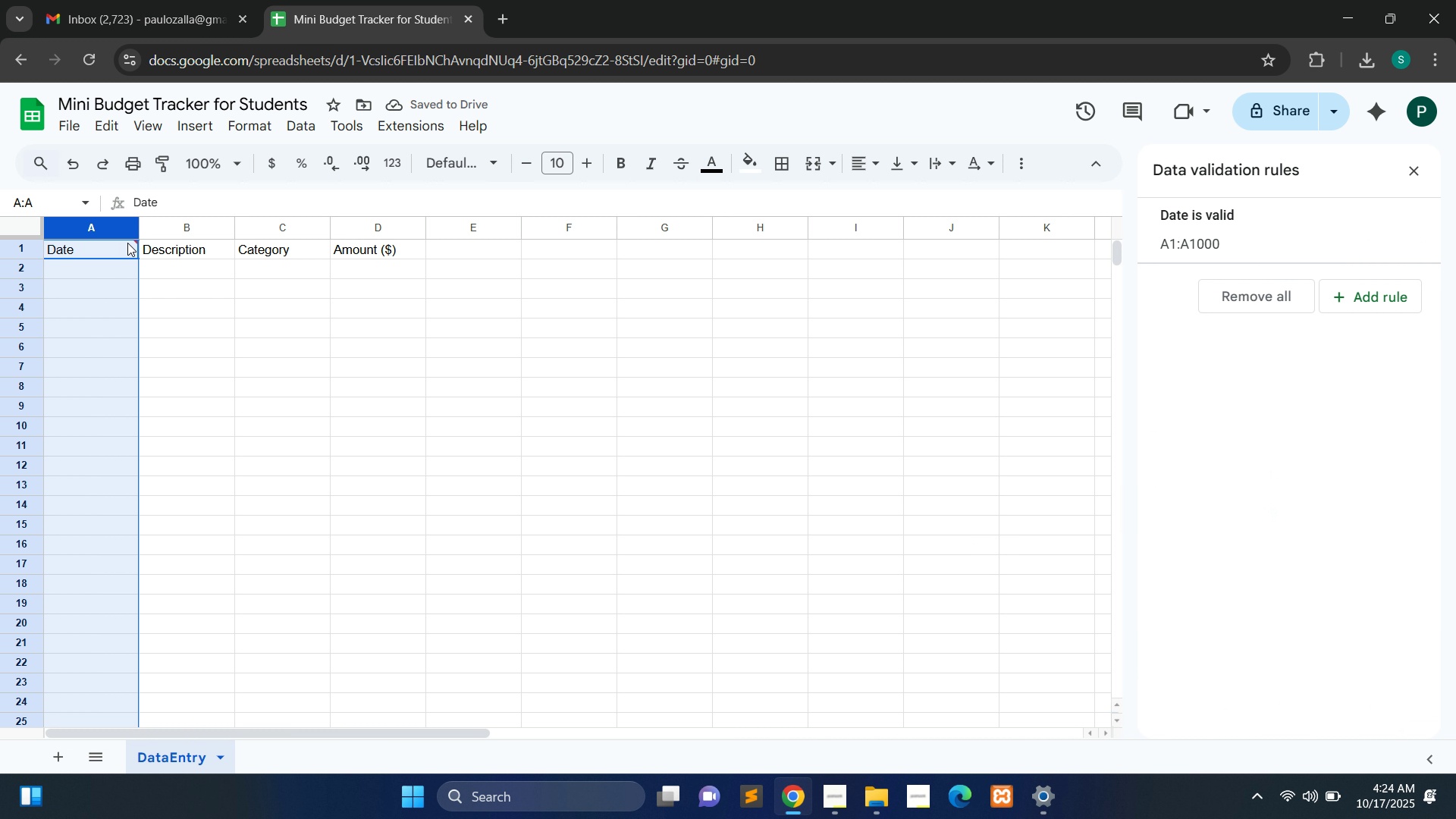 
left_click([138, 243])
 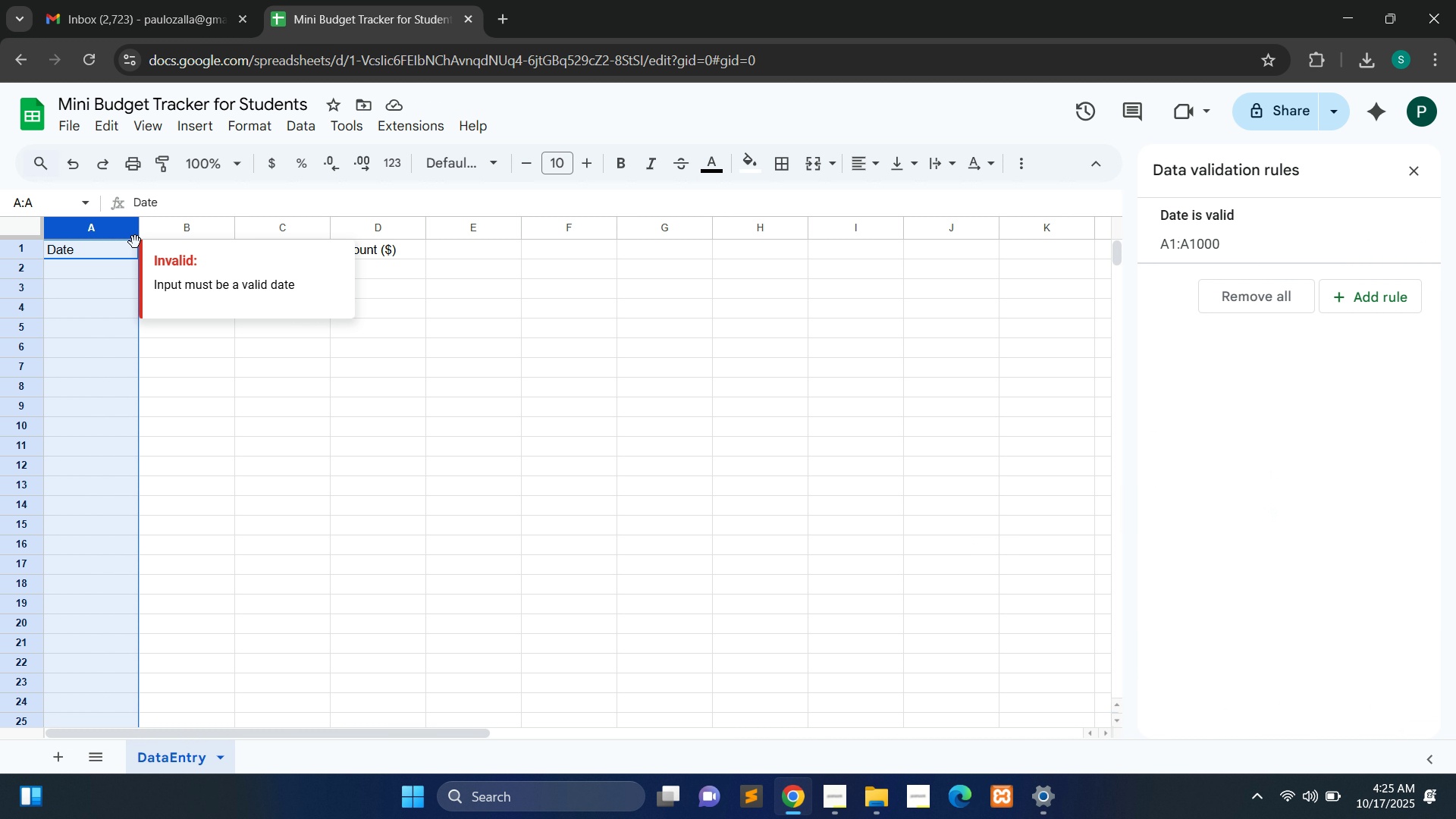 
left_click([135, 242])
 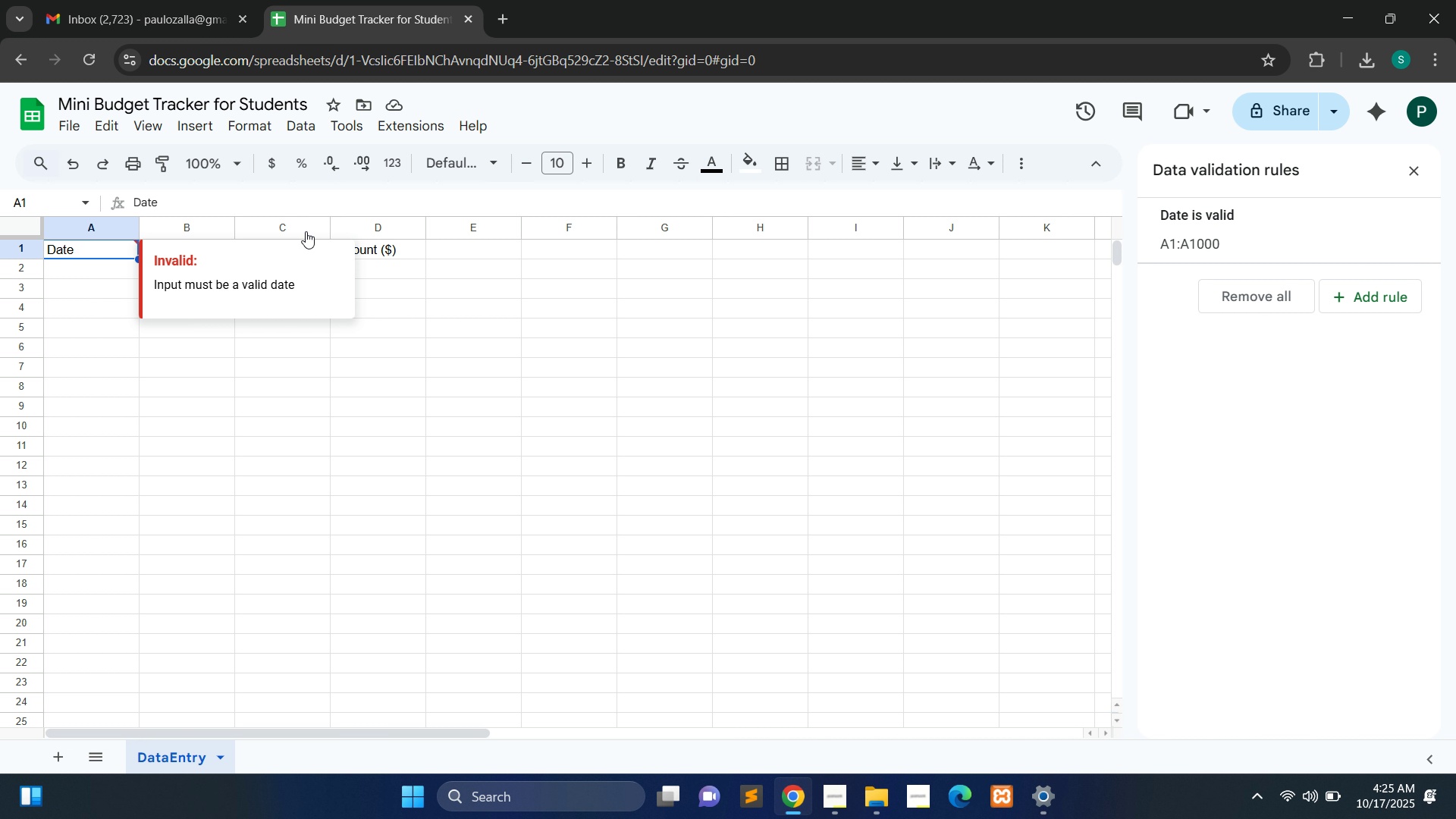 
wait(5.31)
 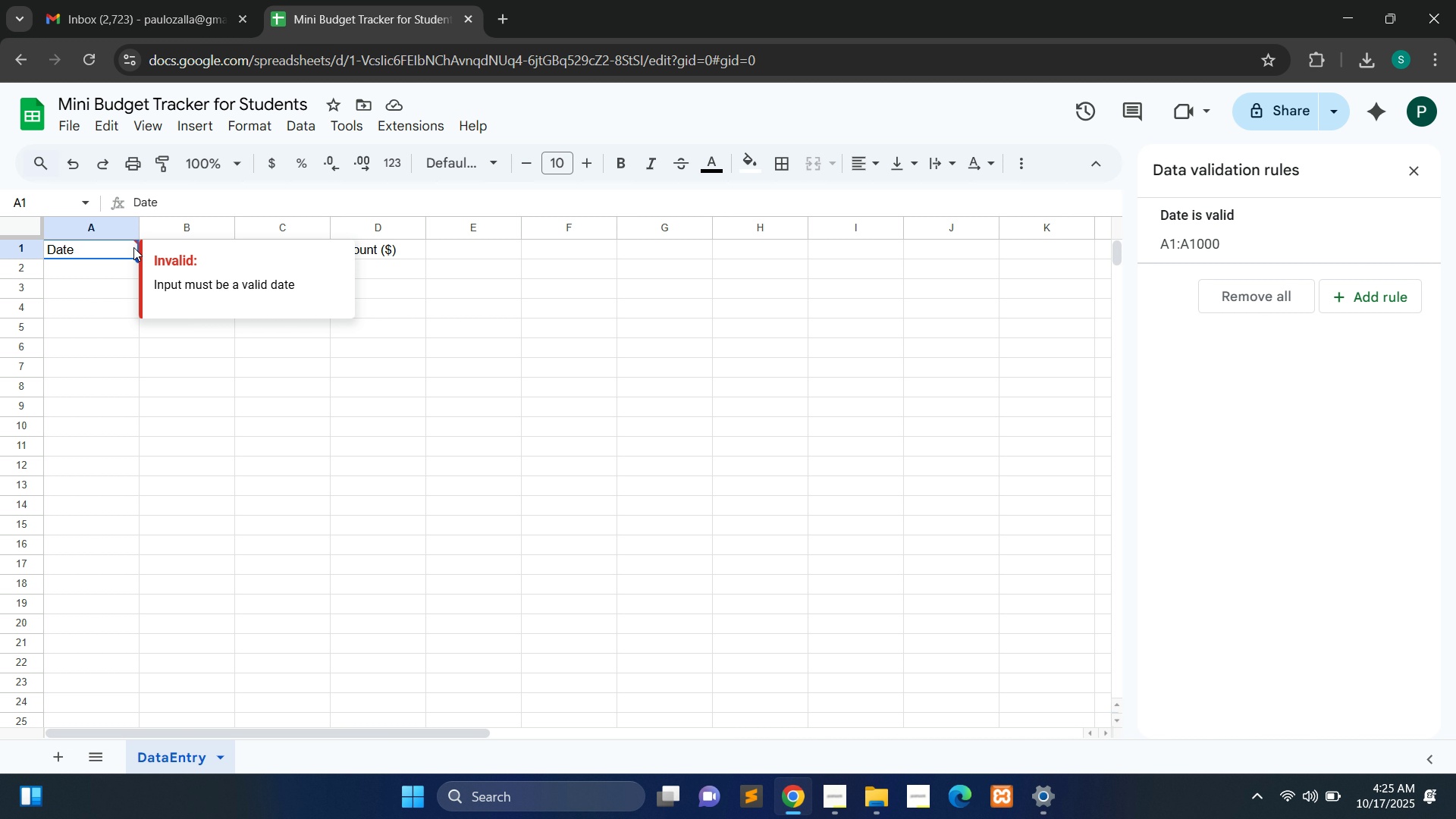 
left_click([1235, 297])
 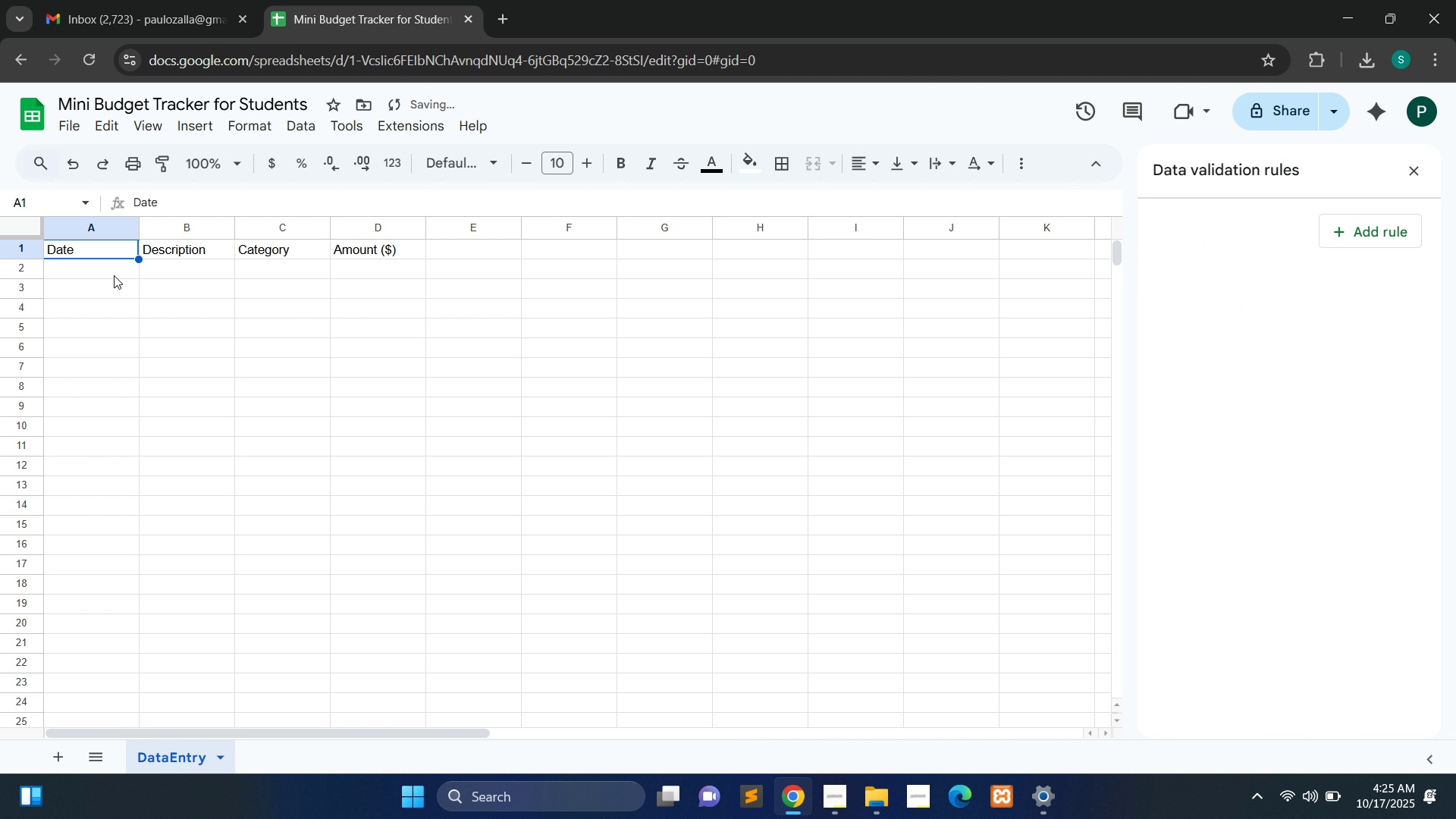 
left_click([111, 268])
 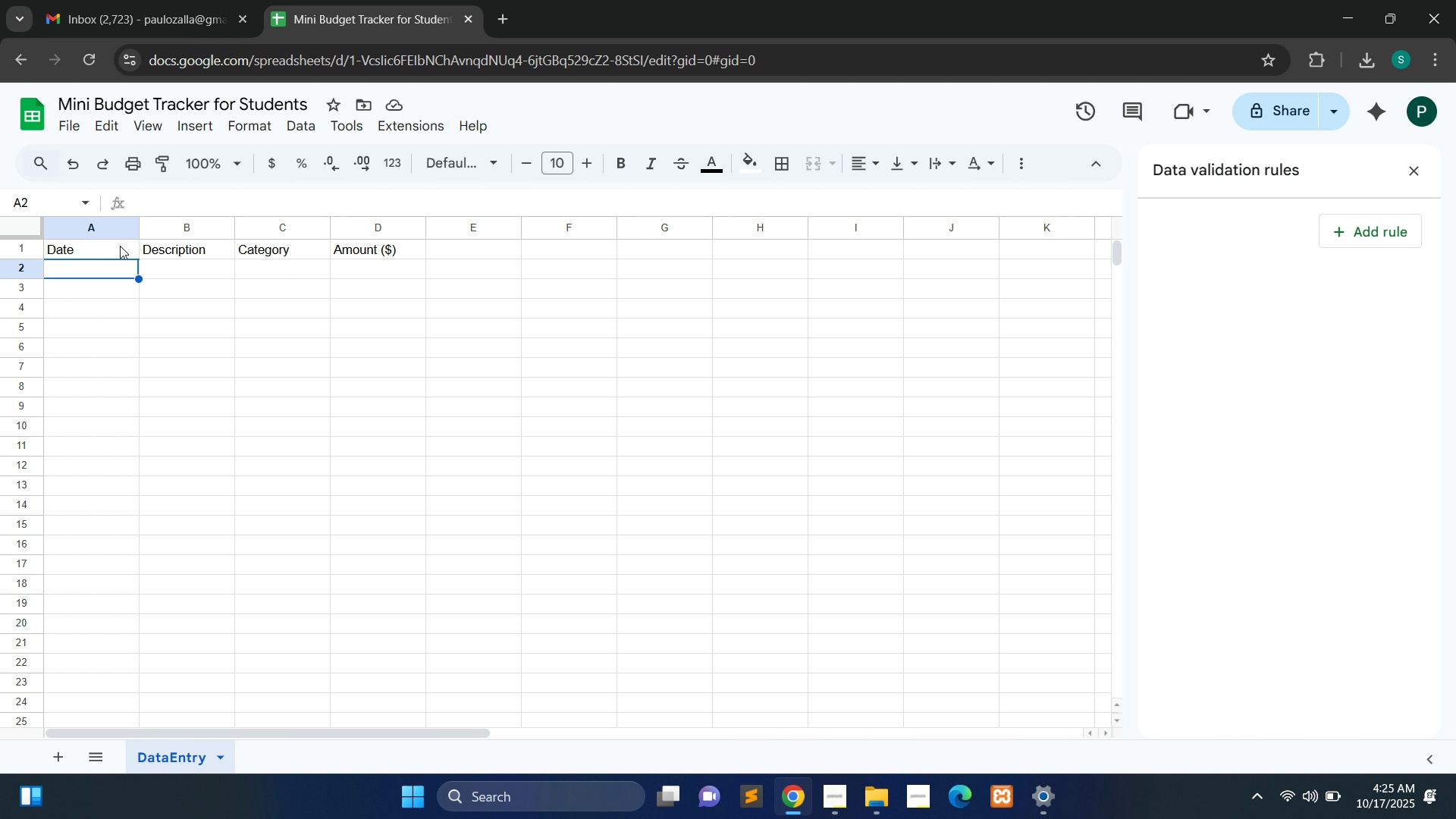 
left_click([127, 228])
 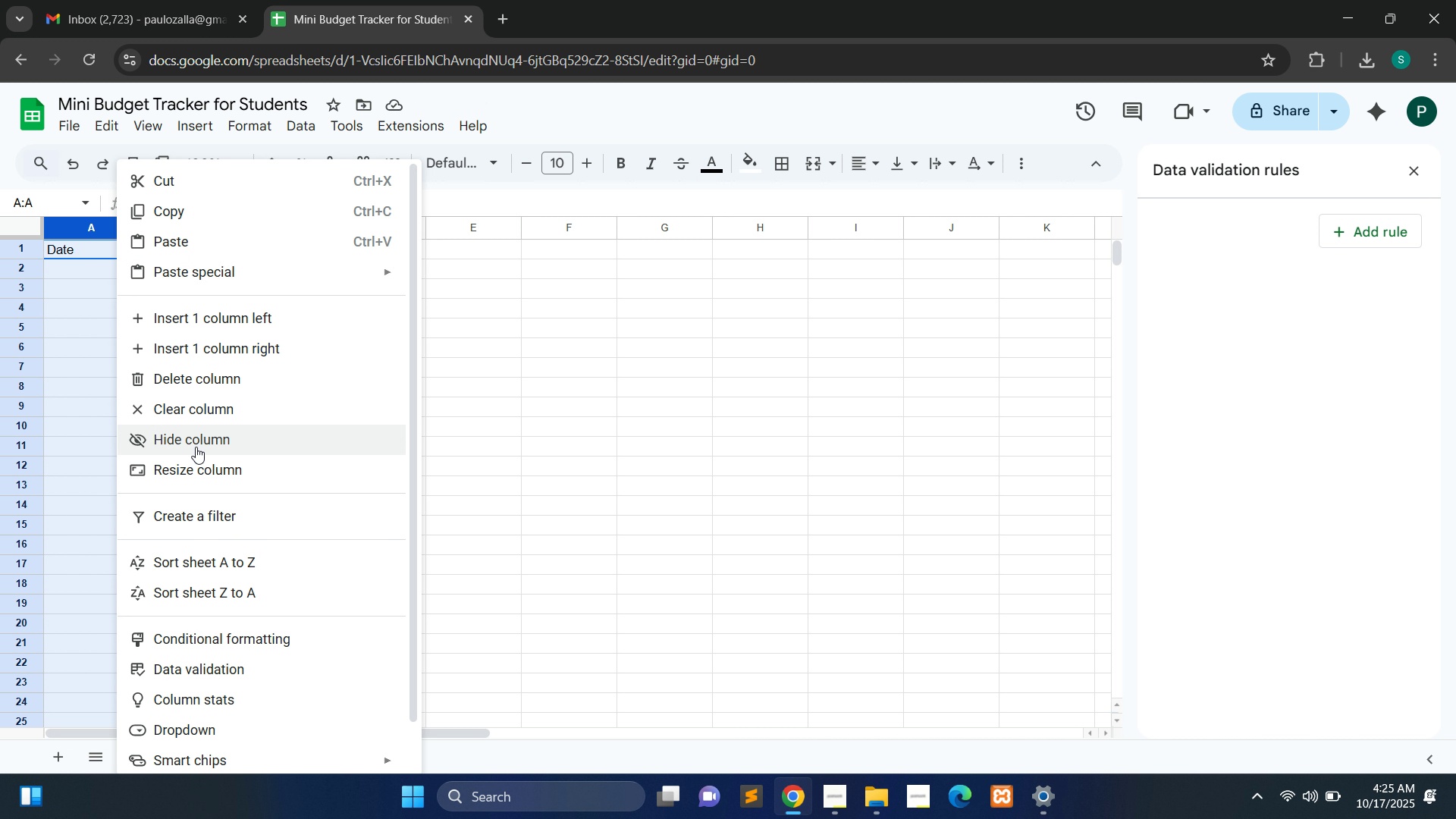 
wait(7.95)
 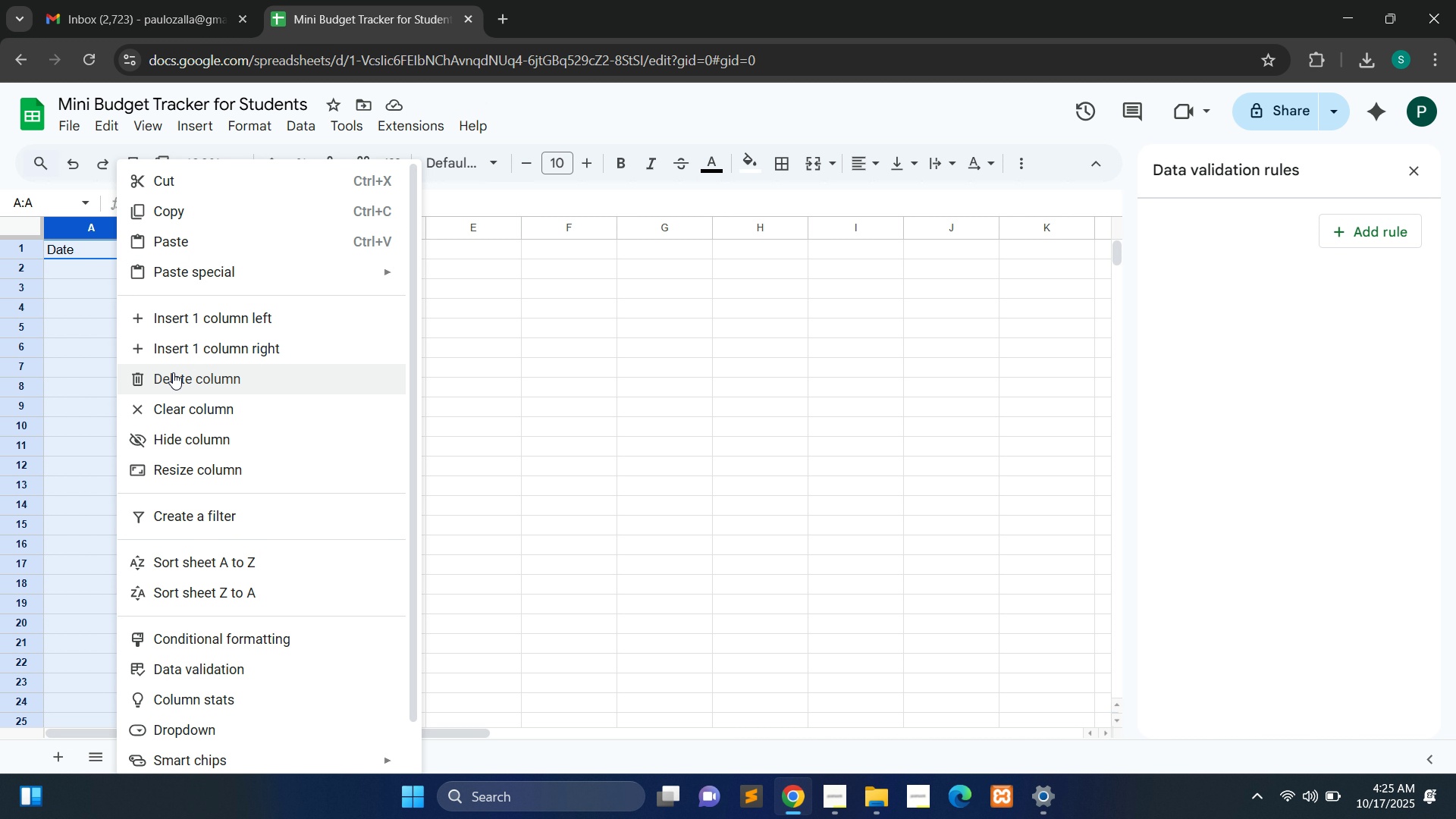 
left_click([218, 670])
 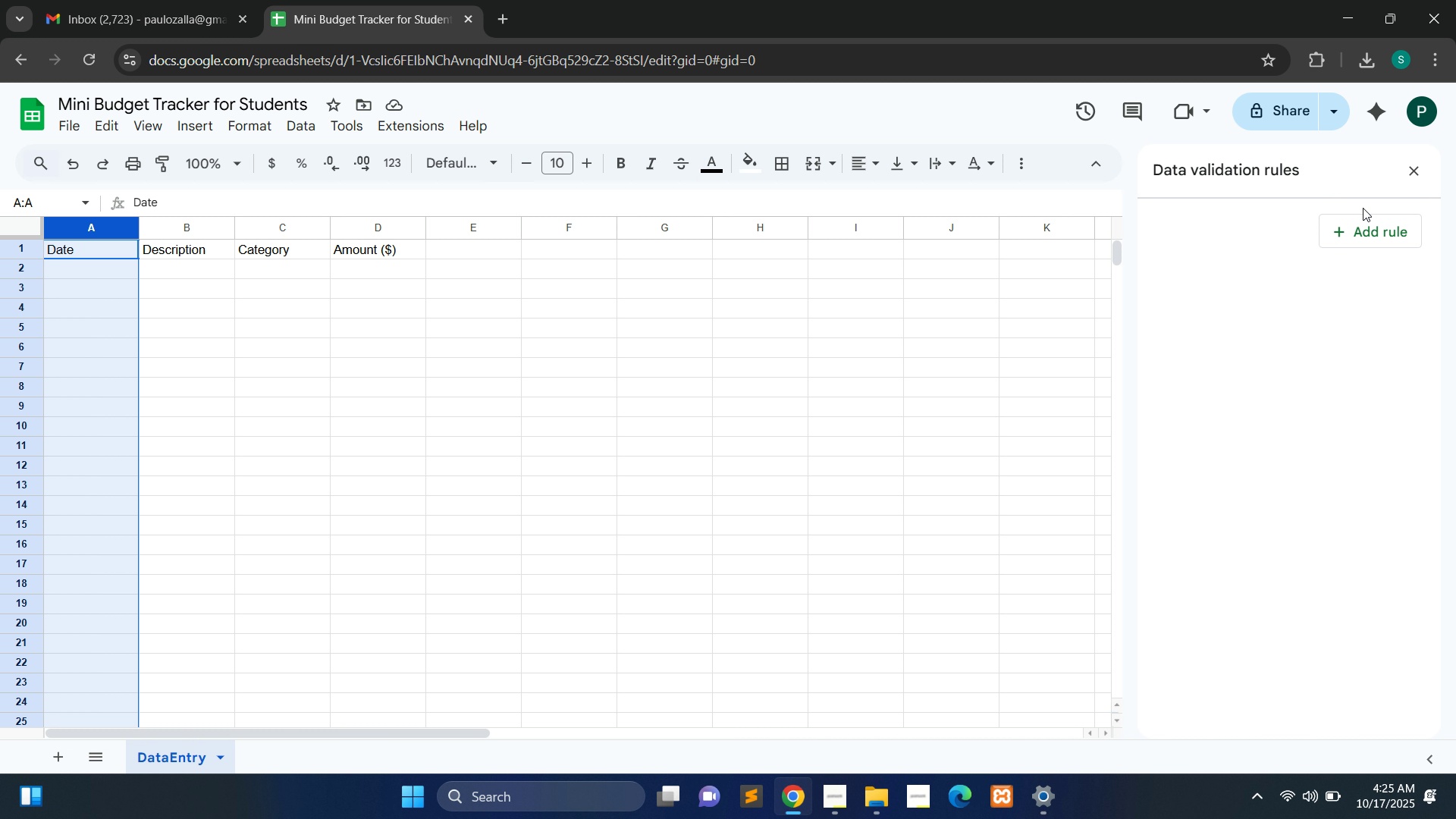 
left_click([1363, 216])
 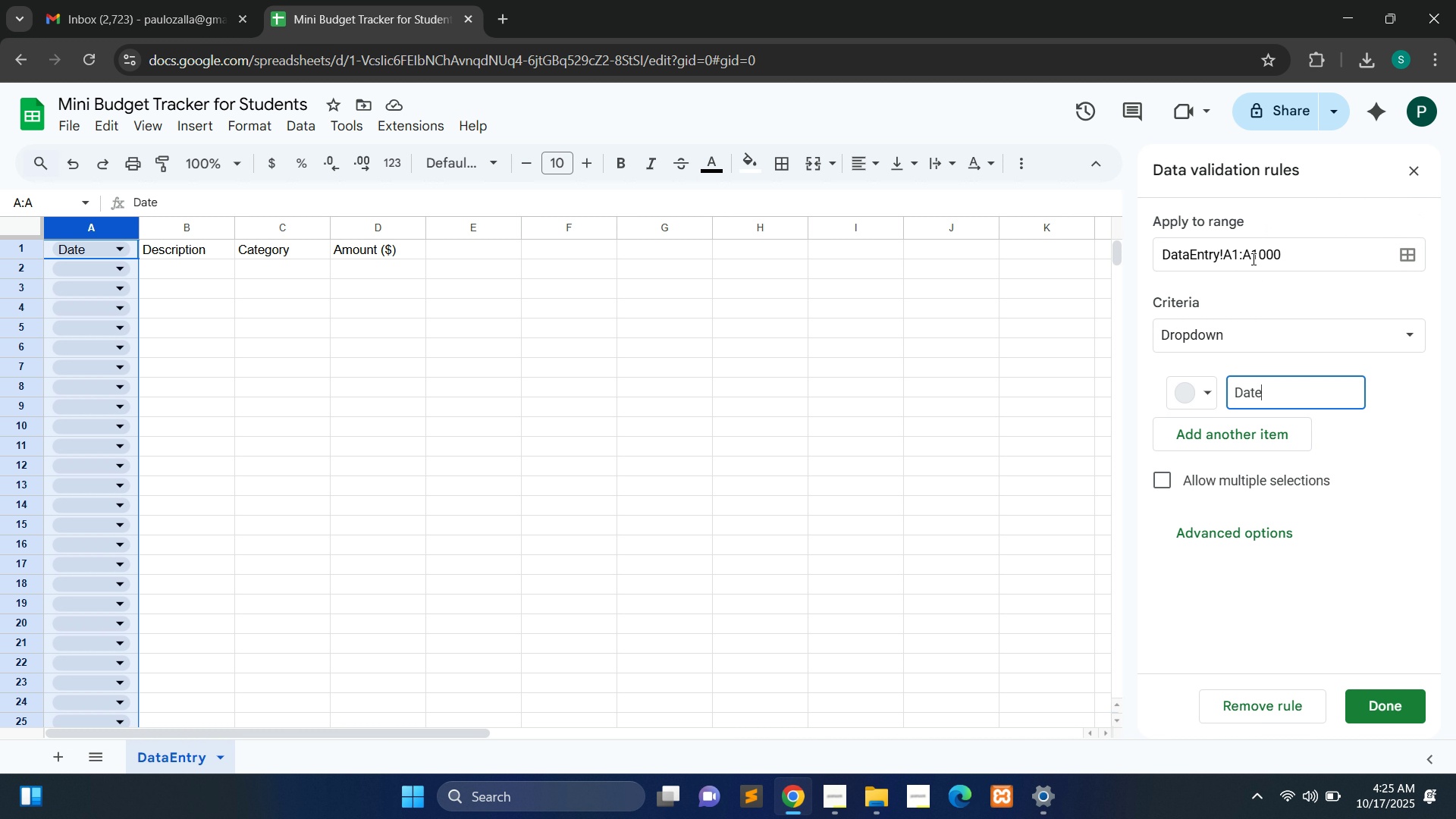 
wait(11.39)
 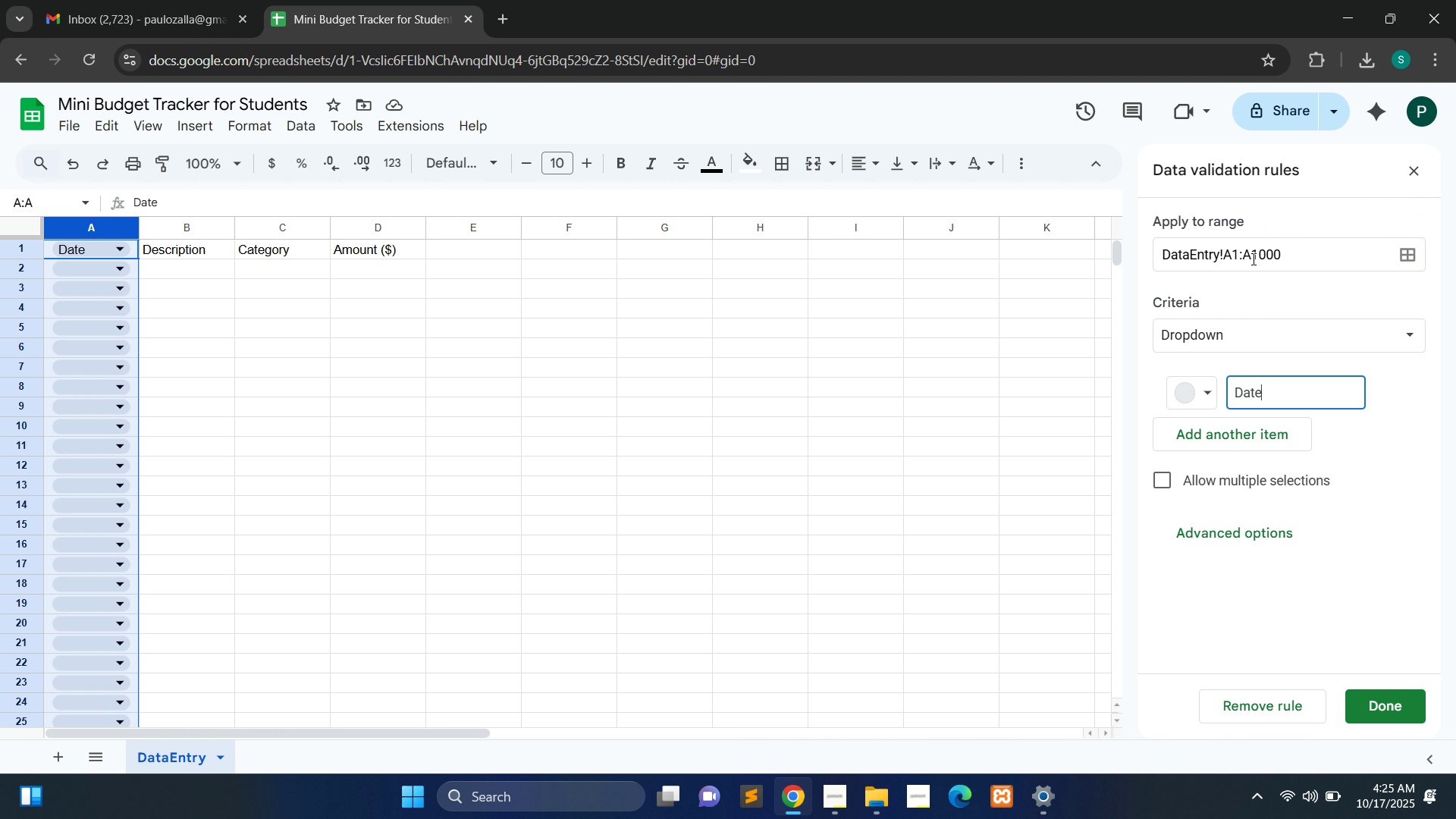 
left_click([1235, 256])
 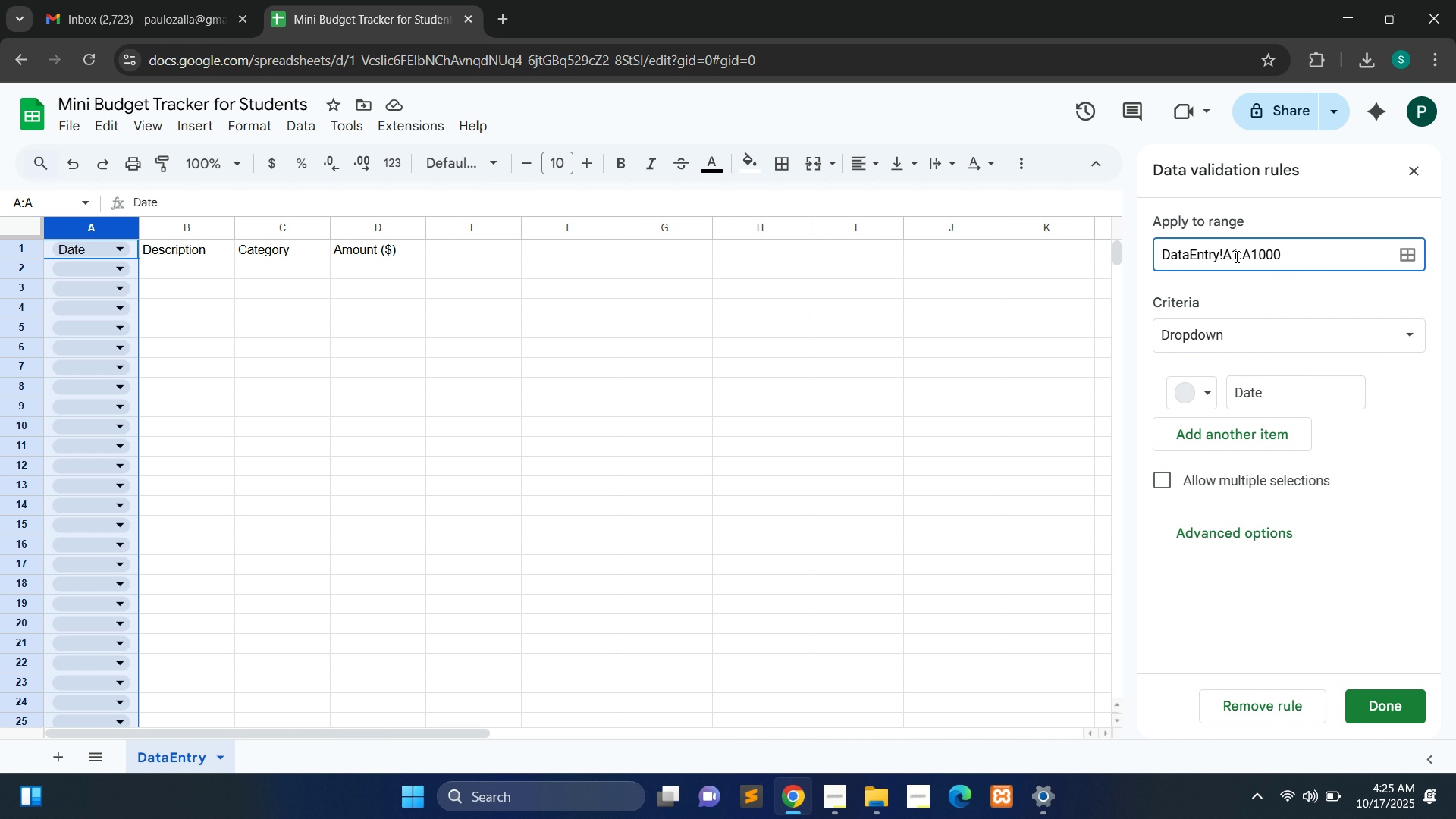 
key(Backspace)
 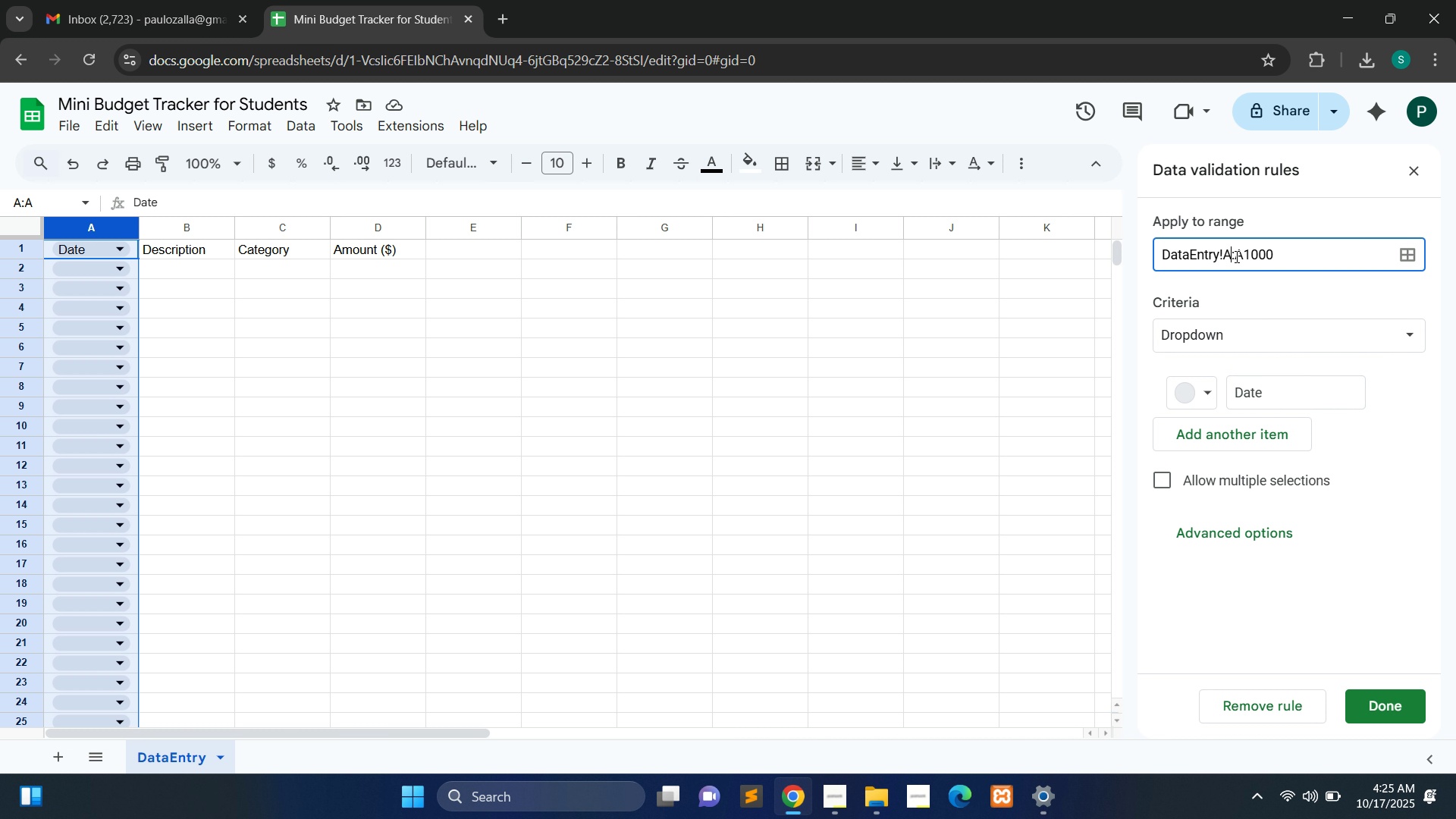 
key(2)
 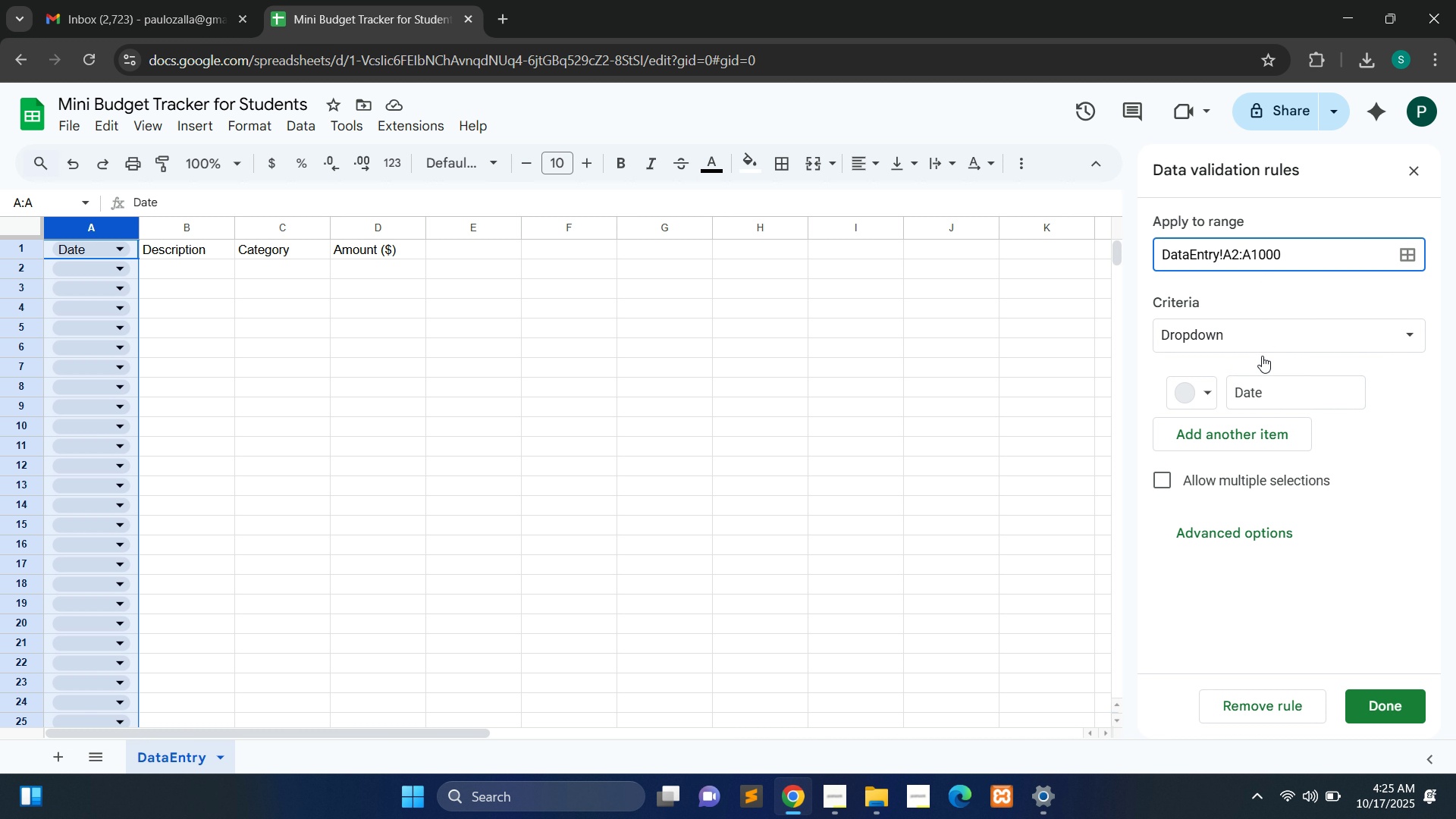 
wait(6.85)
 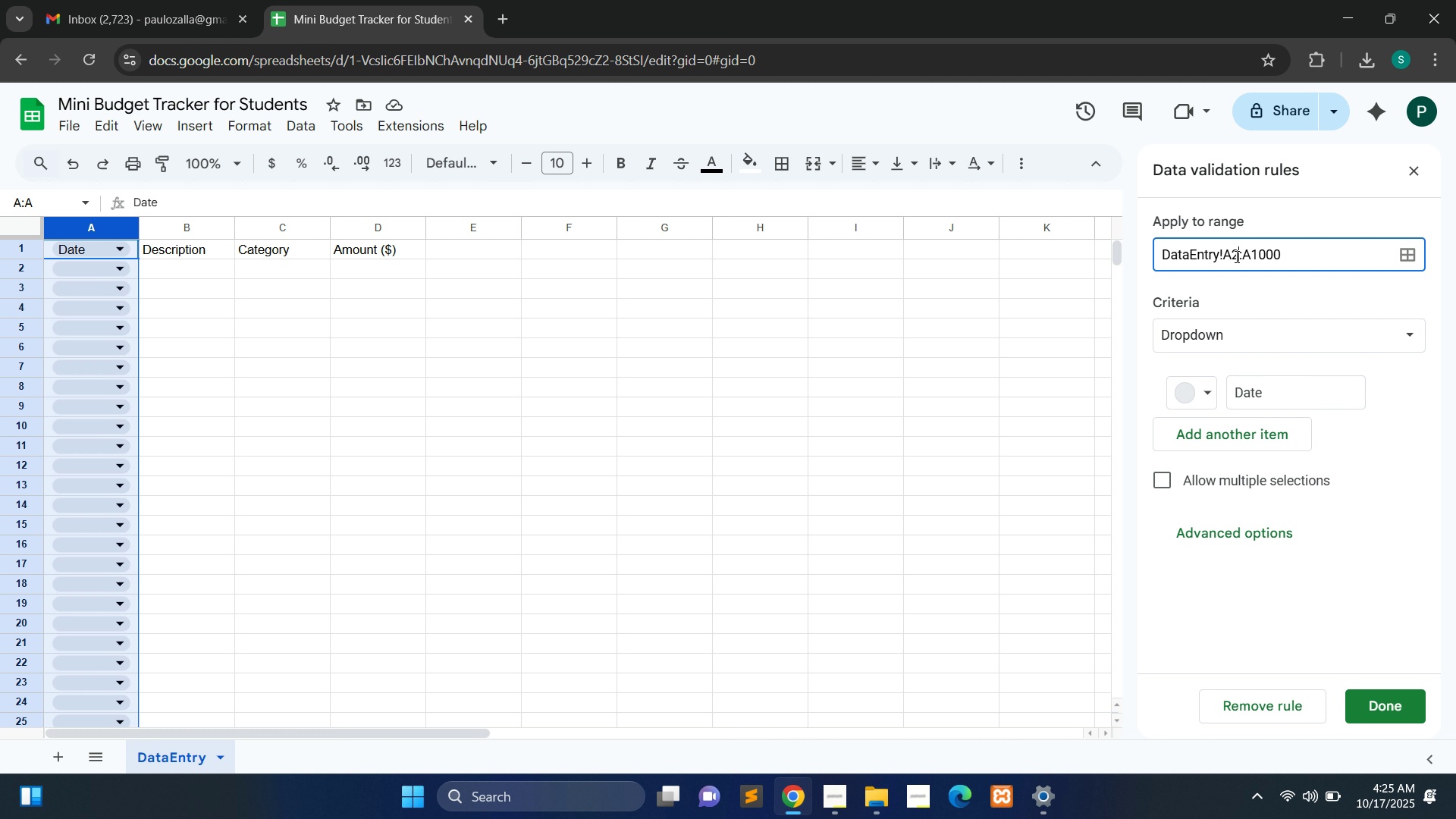 
left_click([1270, 337])
 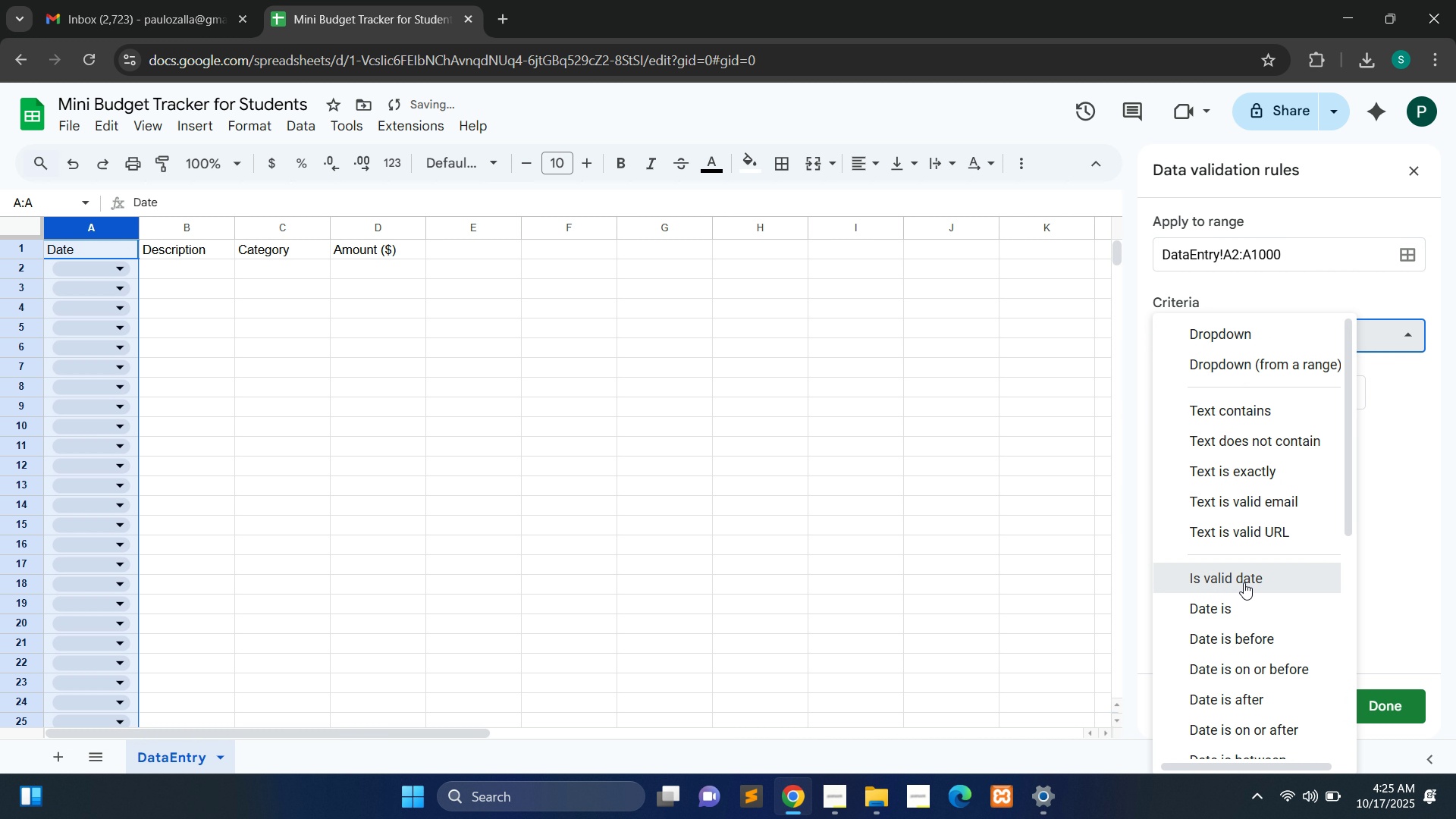 
left_click([1244, 582])
 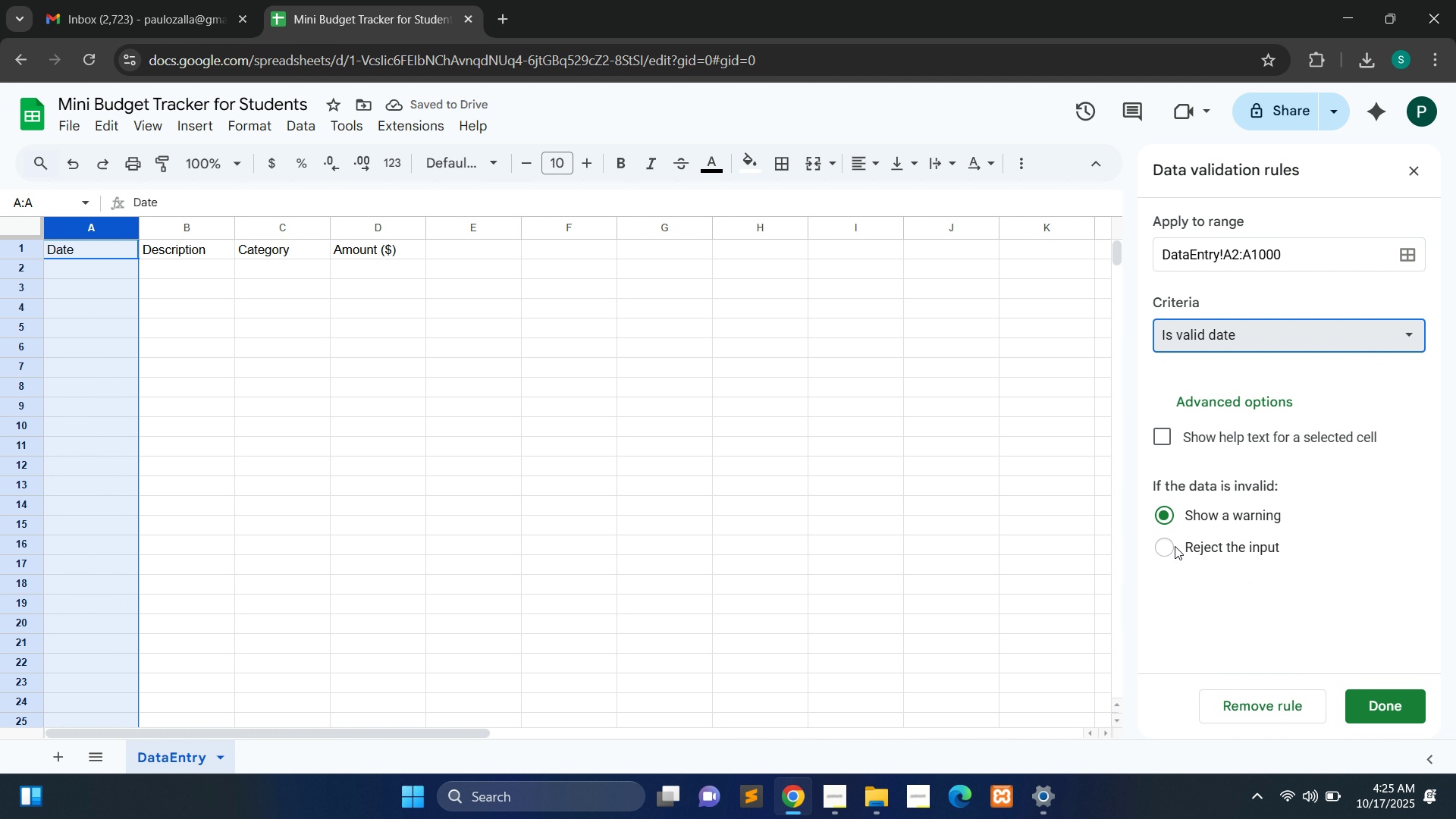 
left_click([1175, 546])
 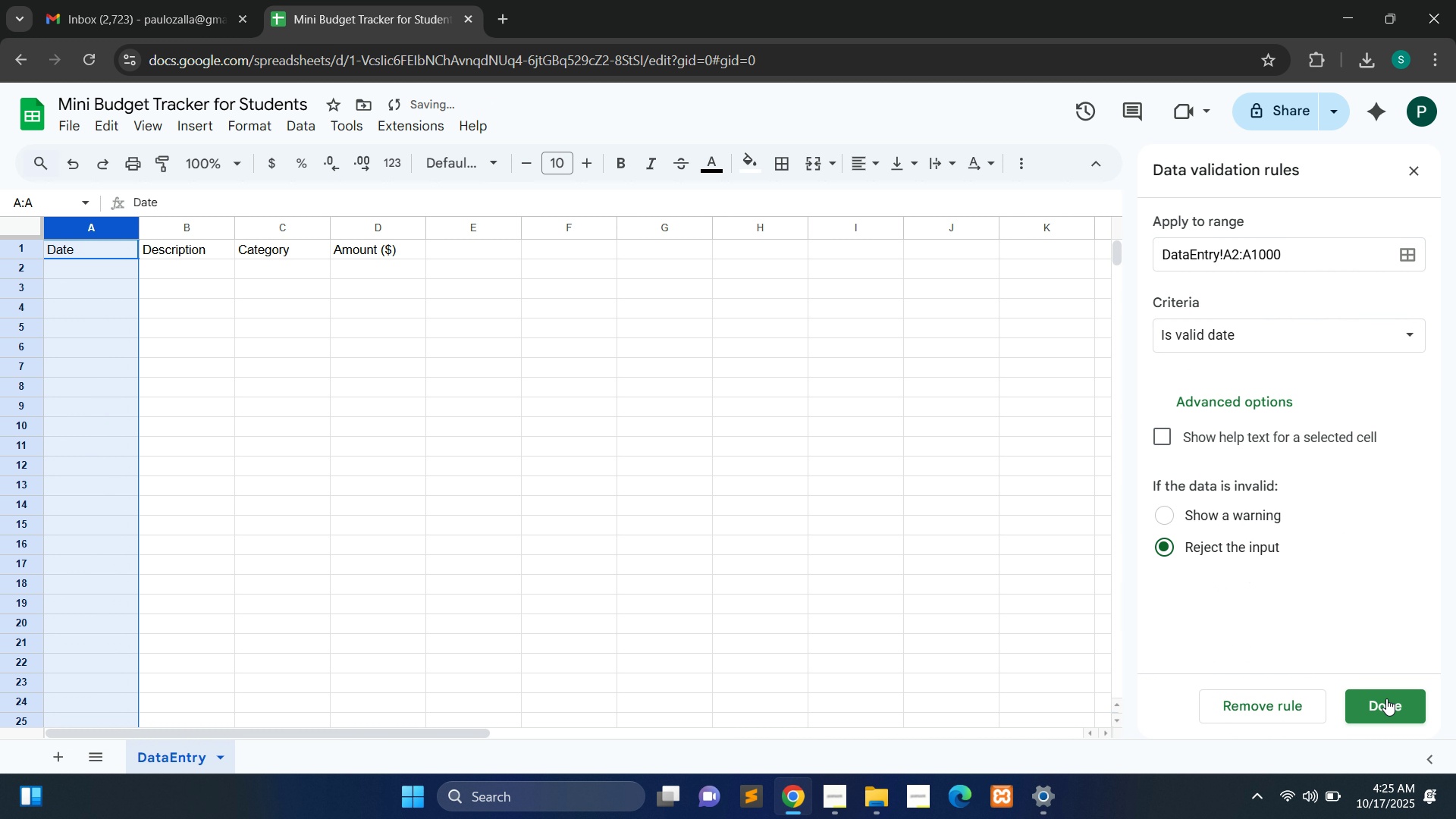 
left_click([1386, 698])
 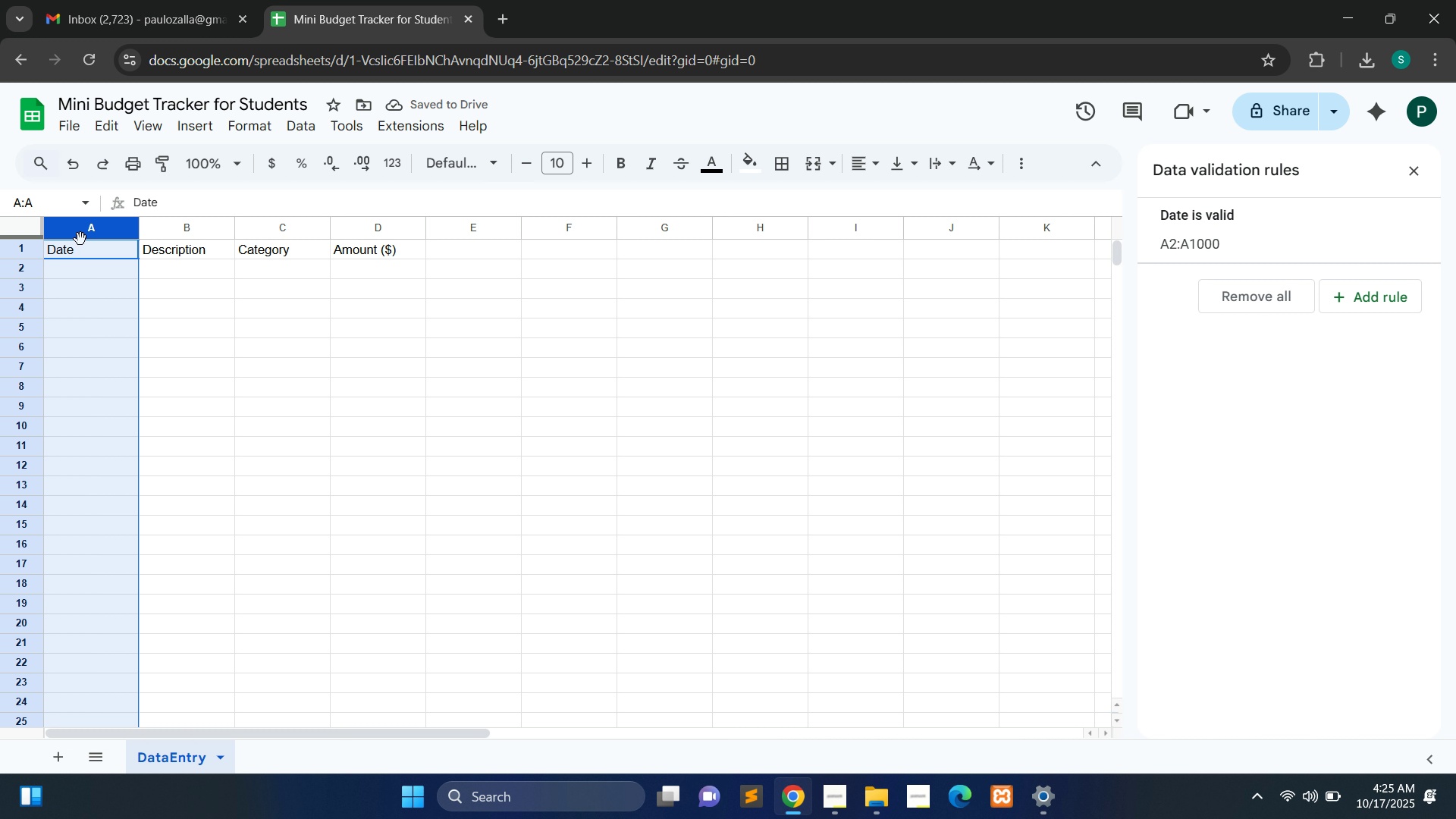 
left_click([104, 275])
 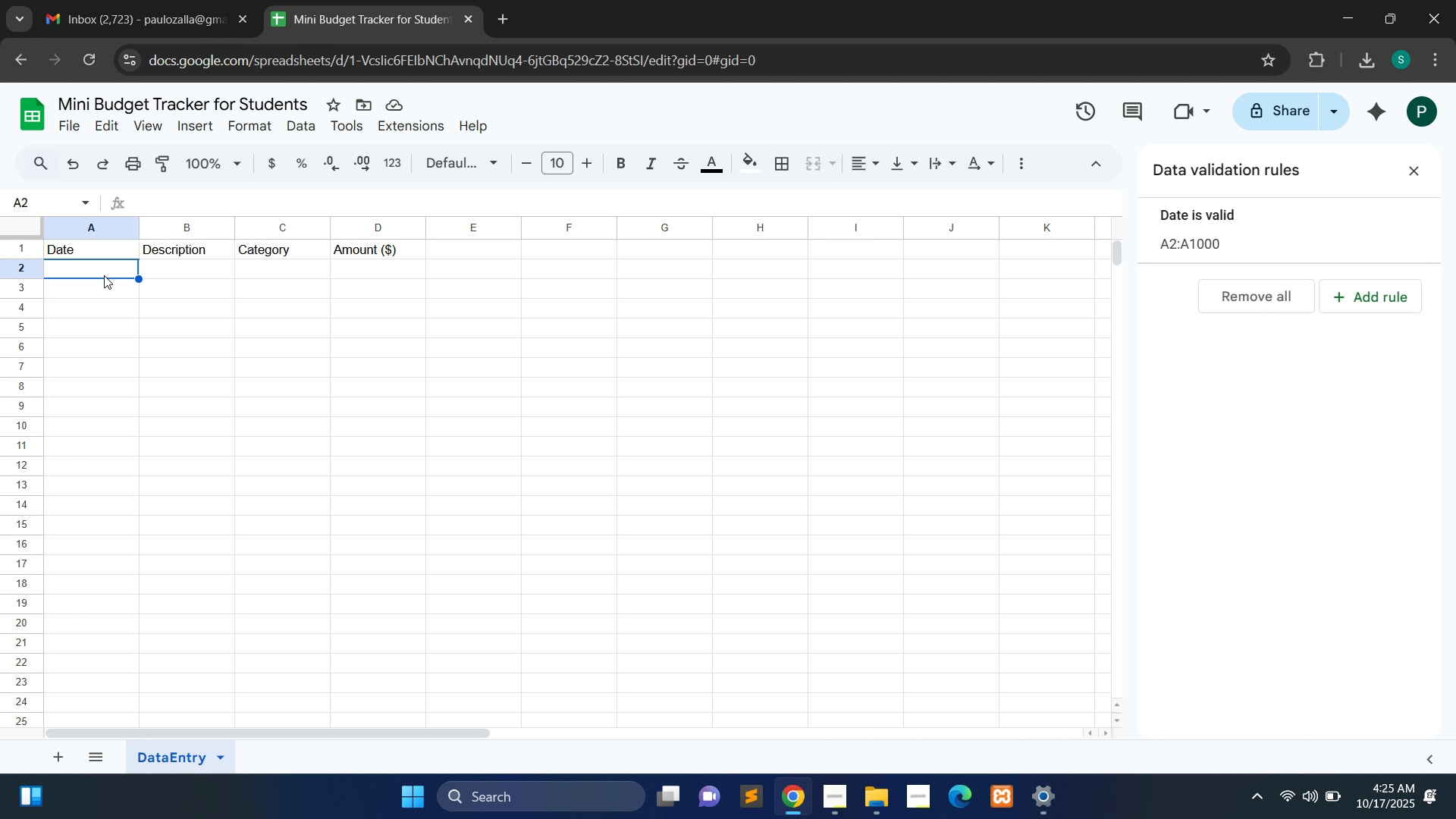 
double_click([104, 275])
 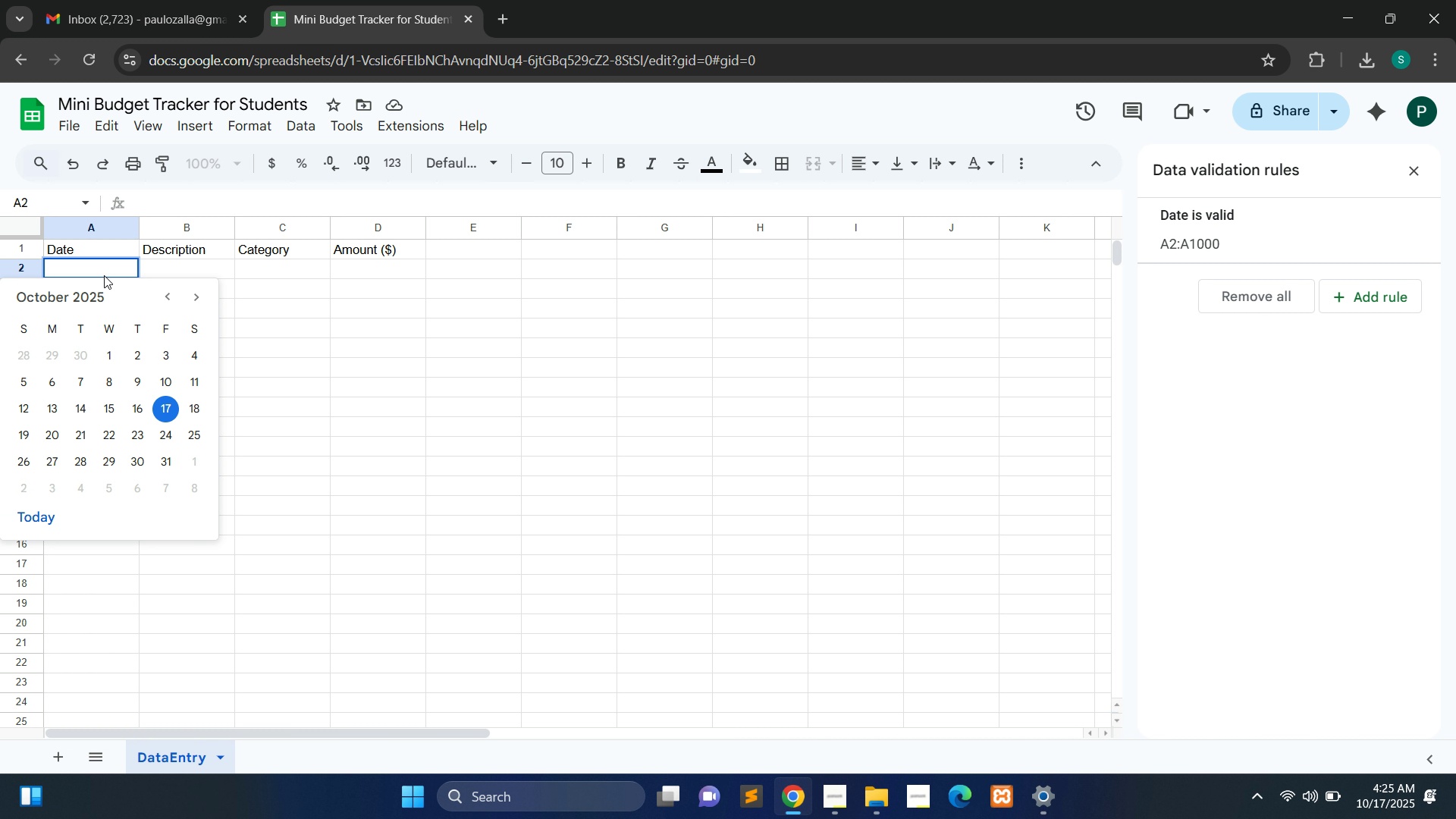 
left_click([104, 275])
 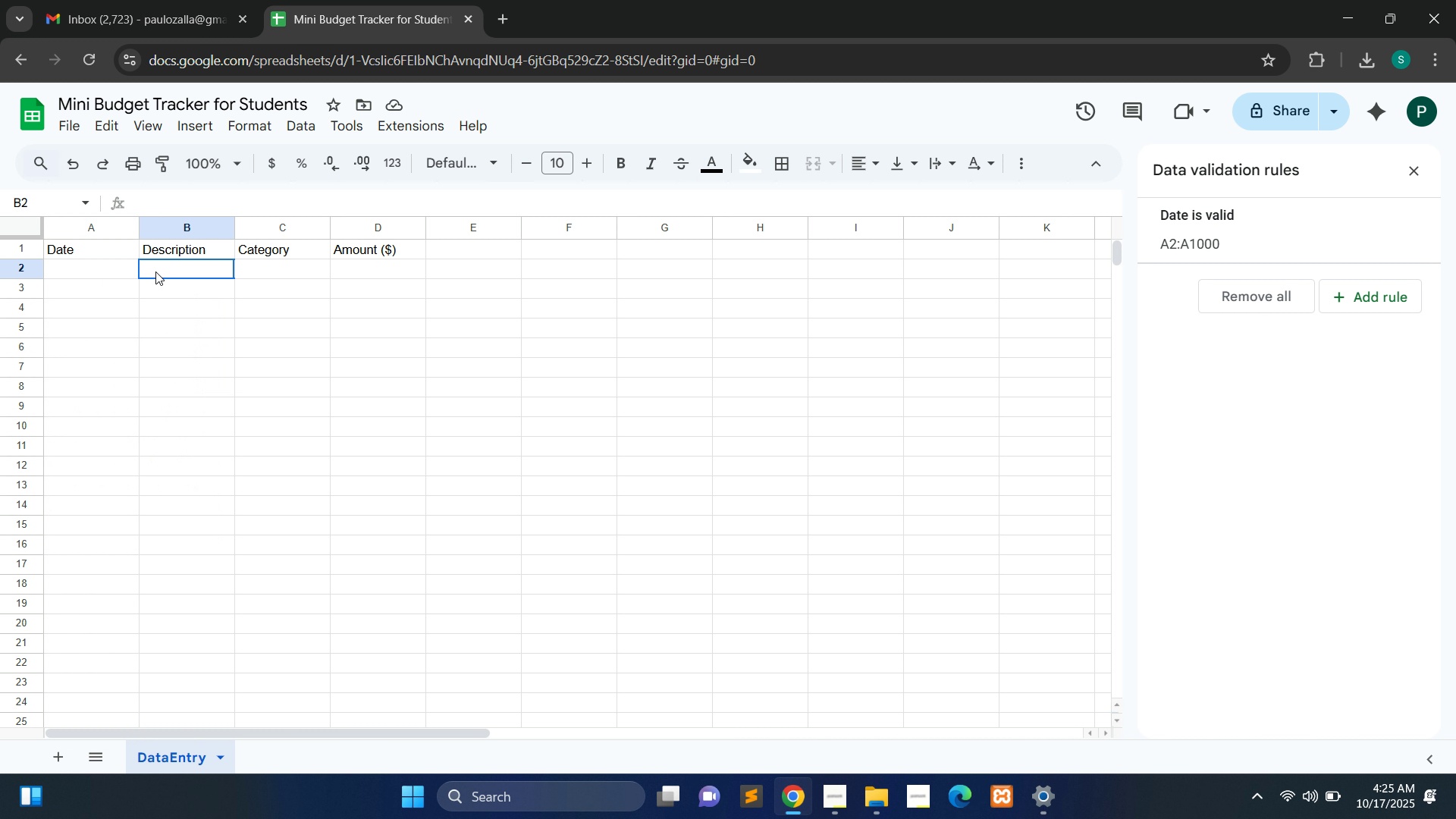 
left_click([155, 271])
 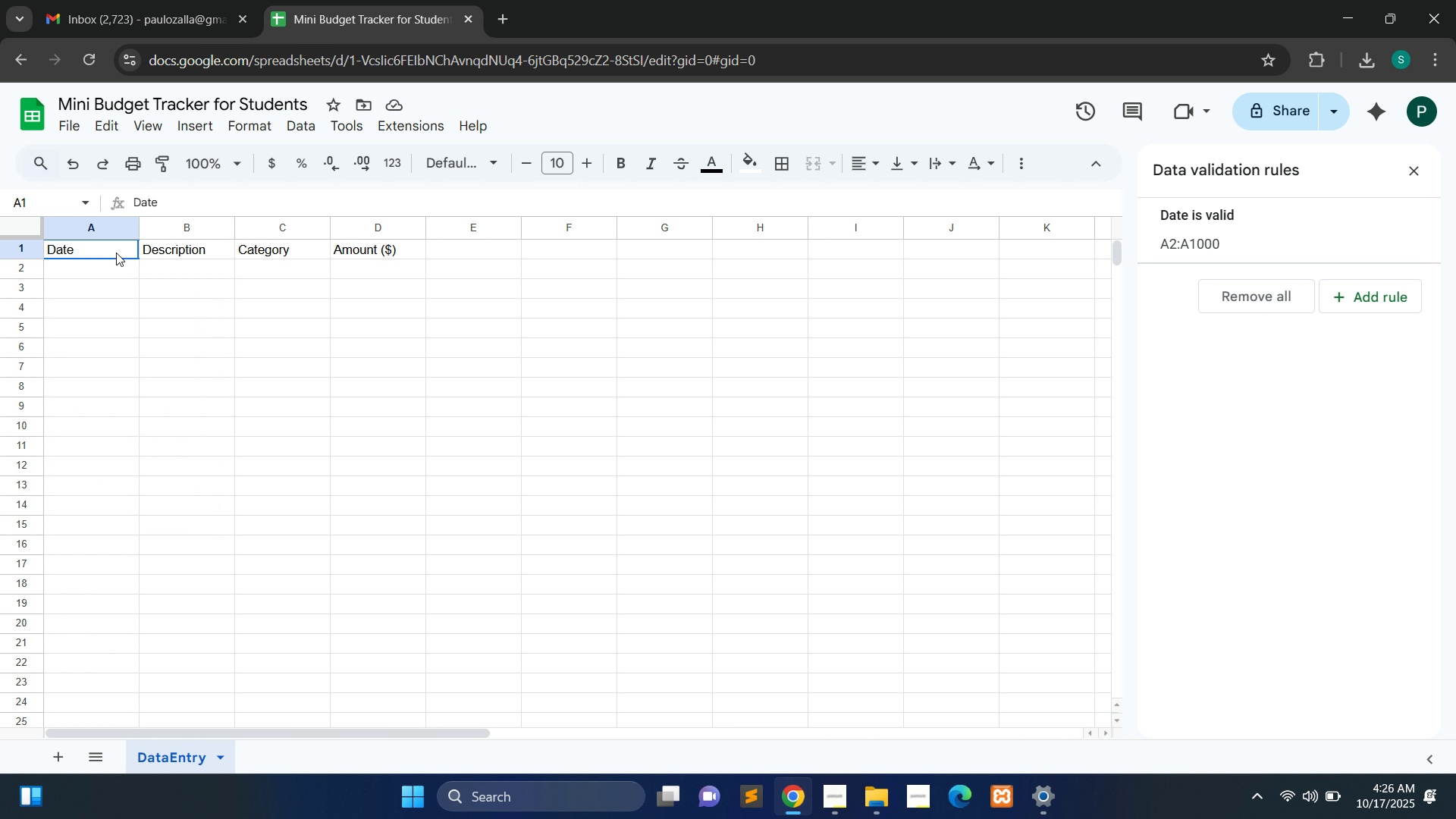 
double_click([116, 253])
 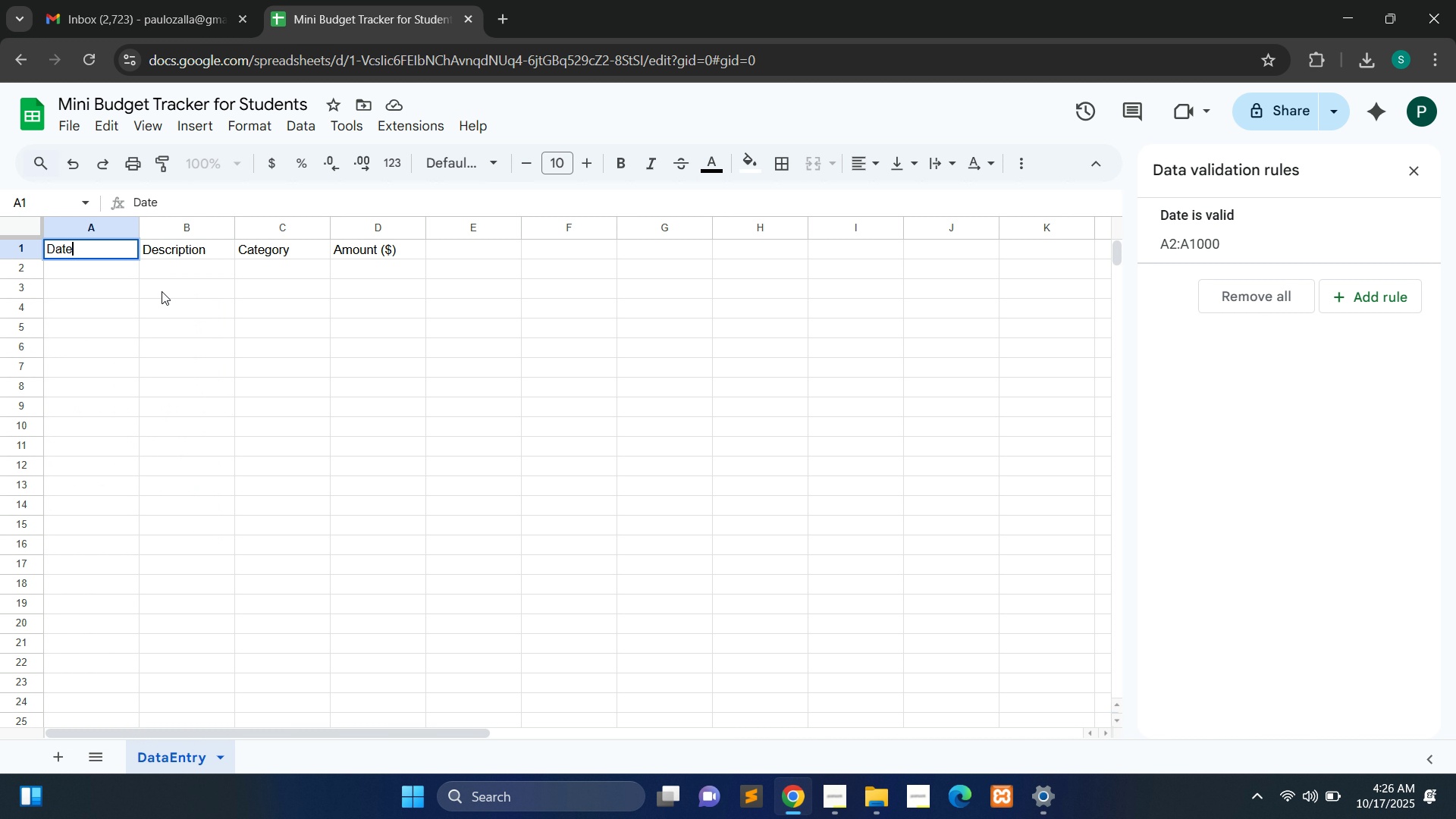 
left_click([162, 291])
 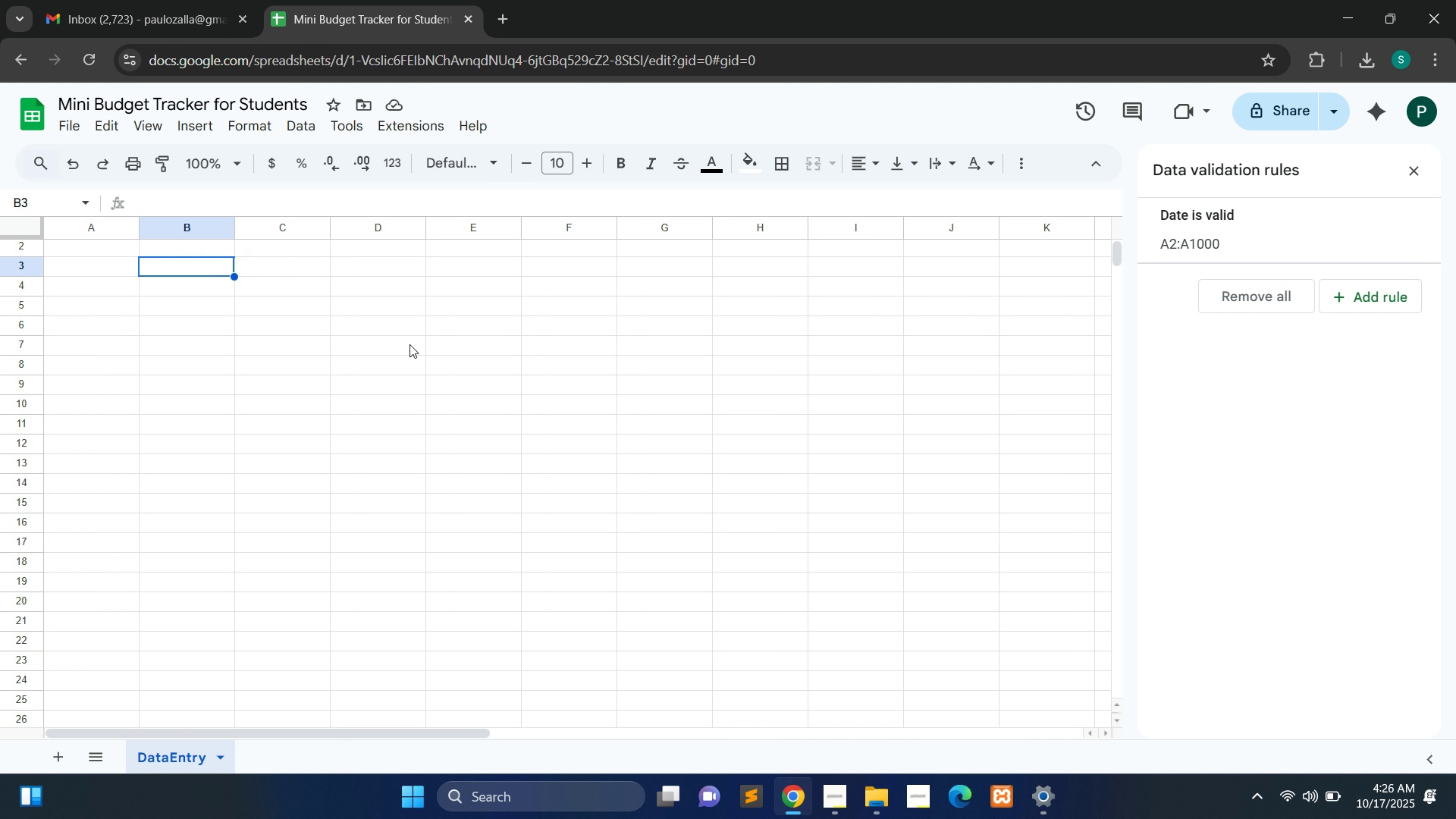 
wait(20.86)
 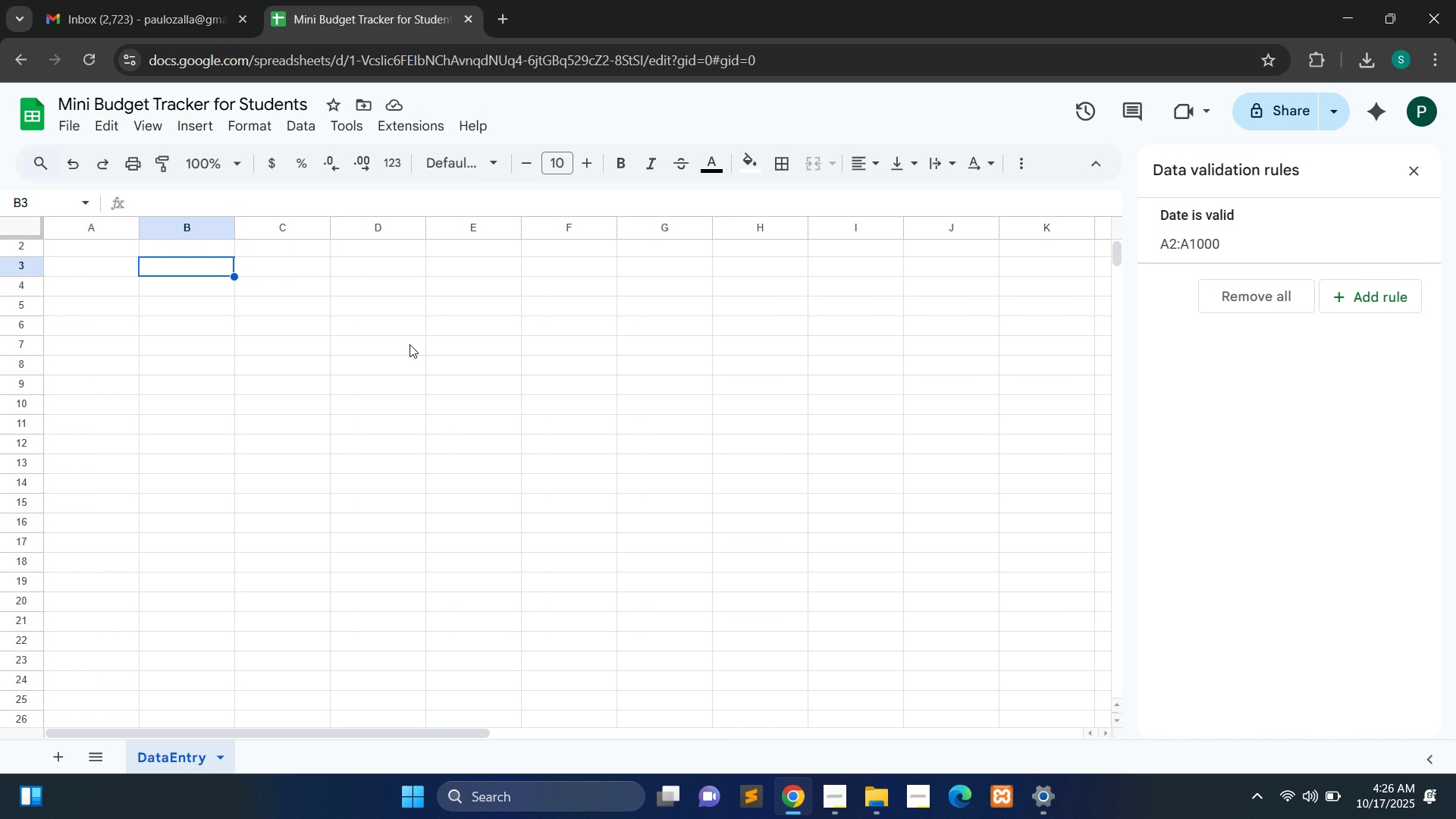 
left_click([419, 227])
 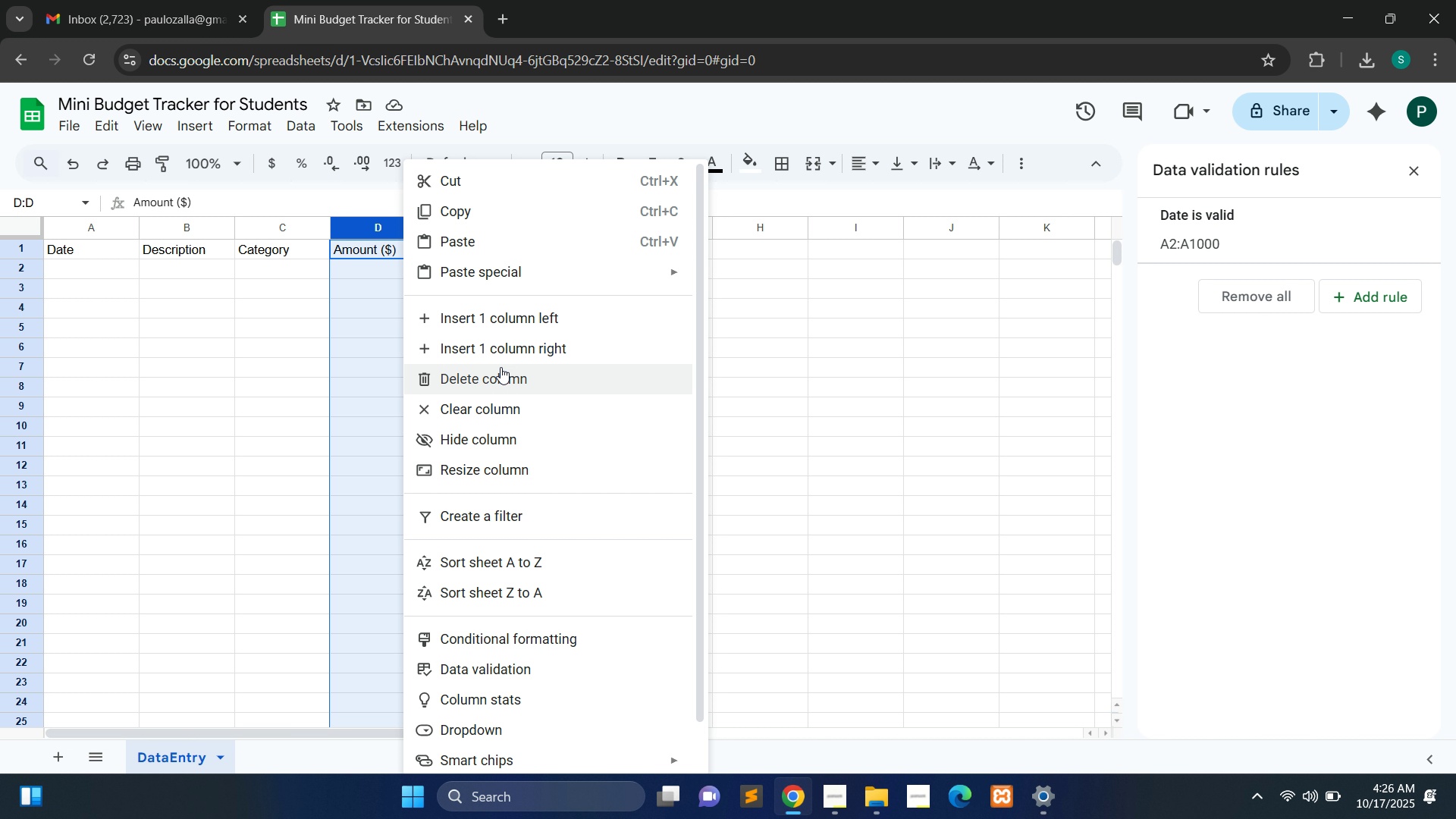 
wait(9.94)
 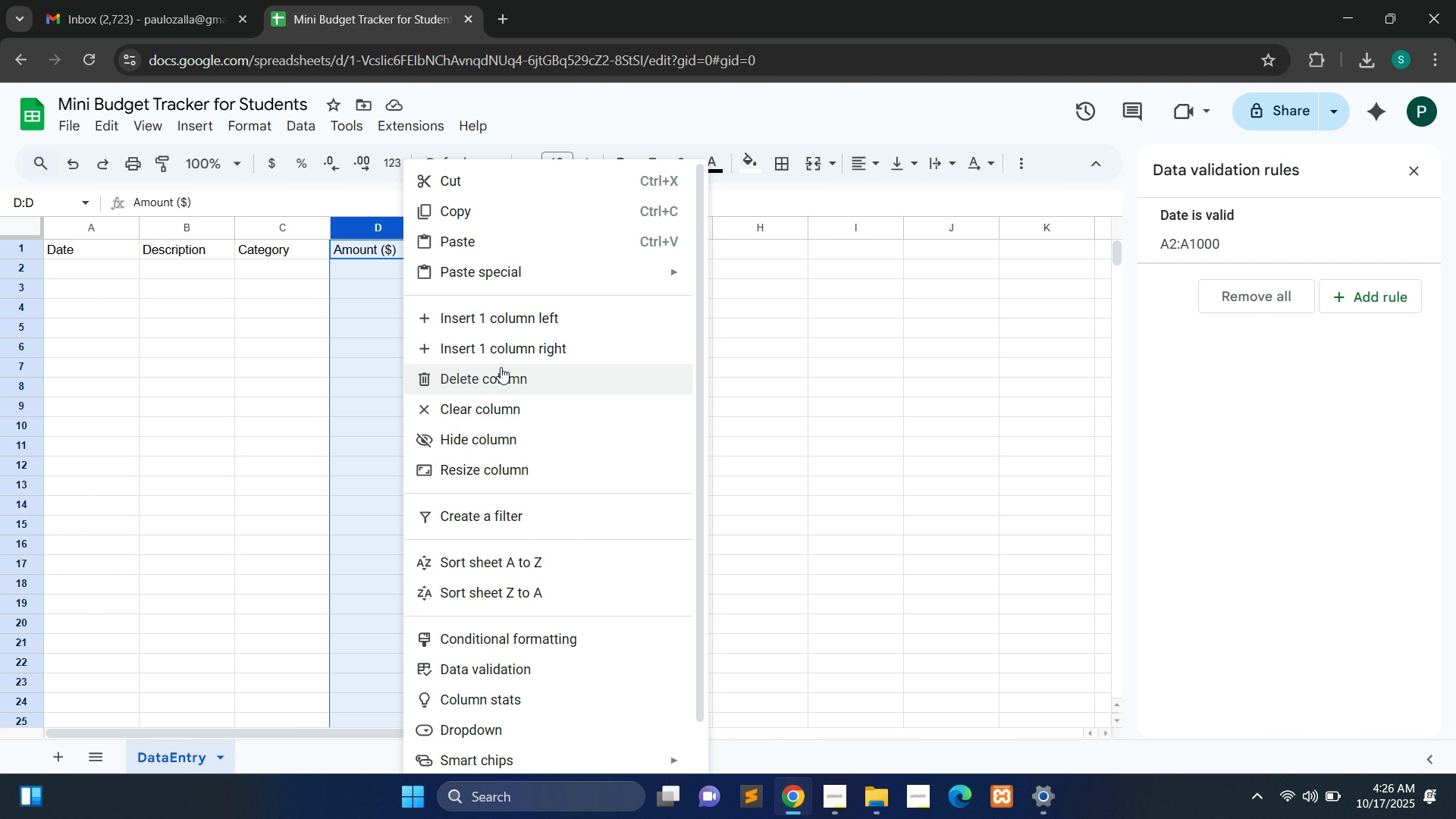 
left_click([361, 232])
 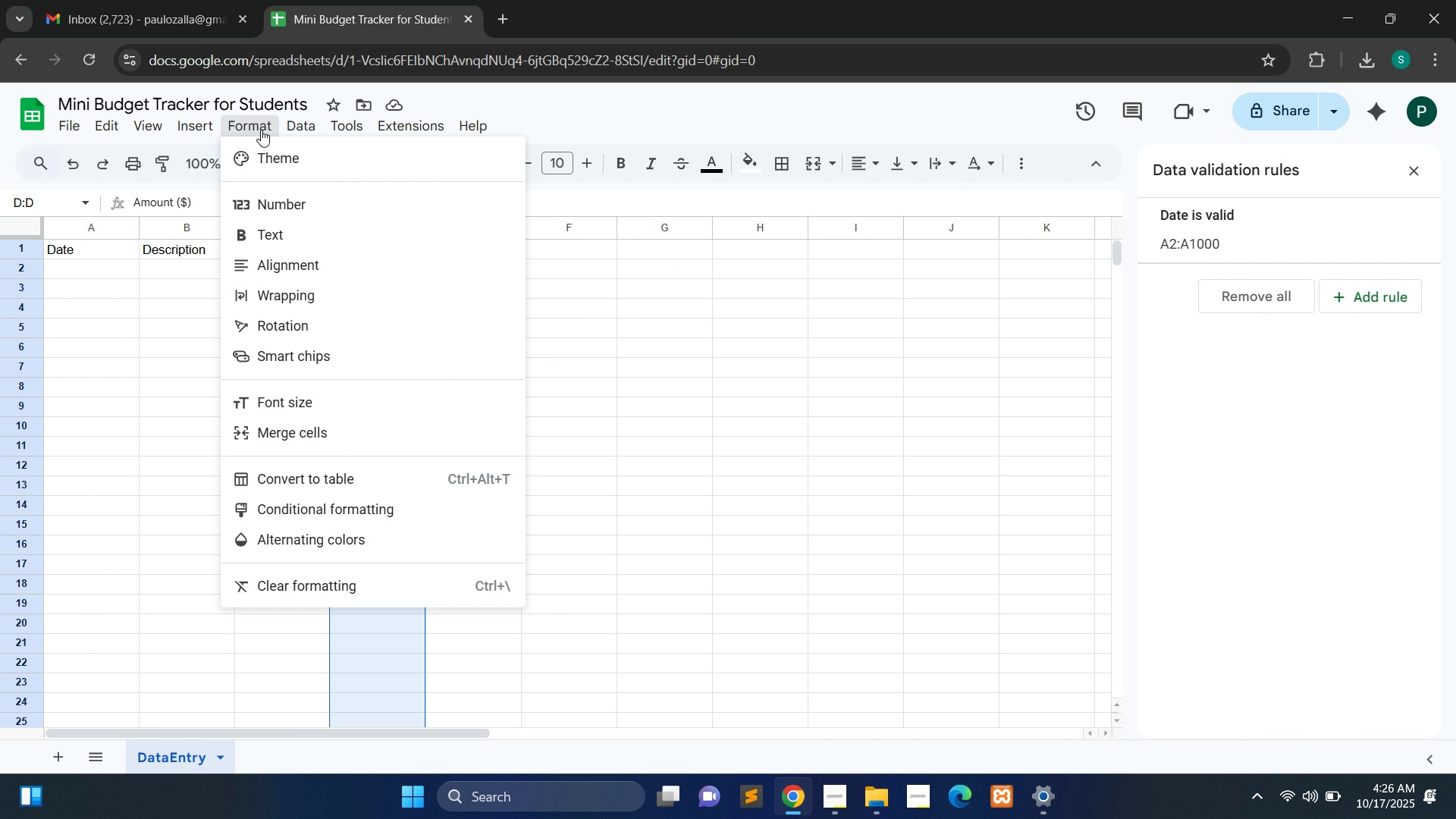 
left_click([261, 130])
 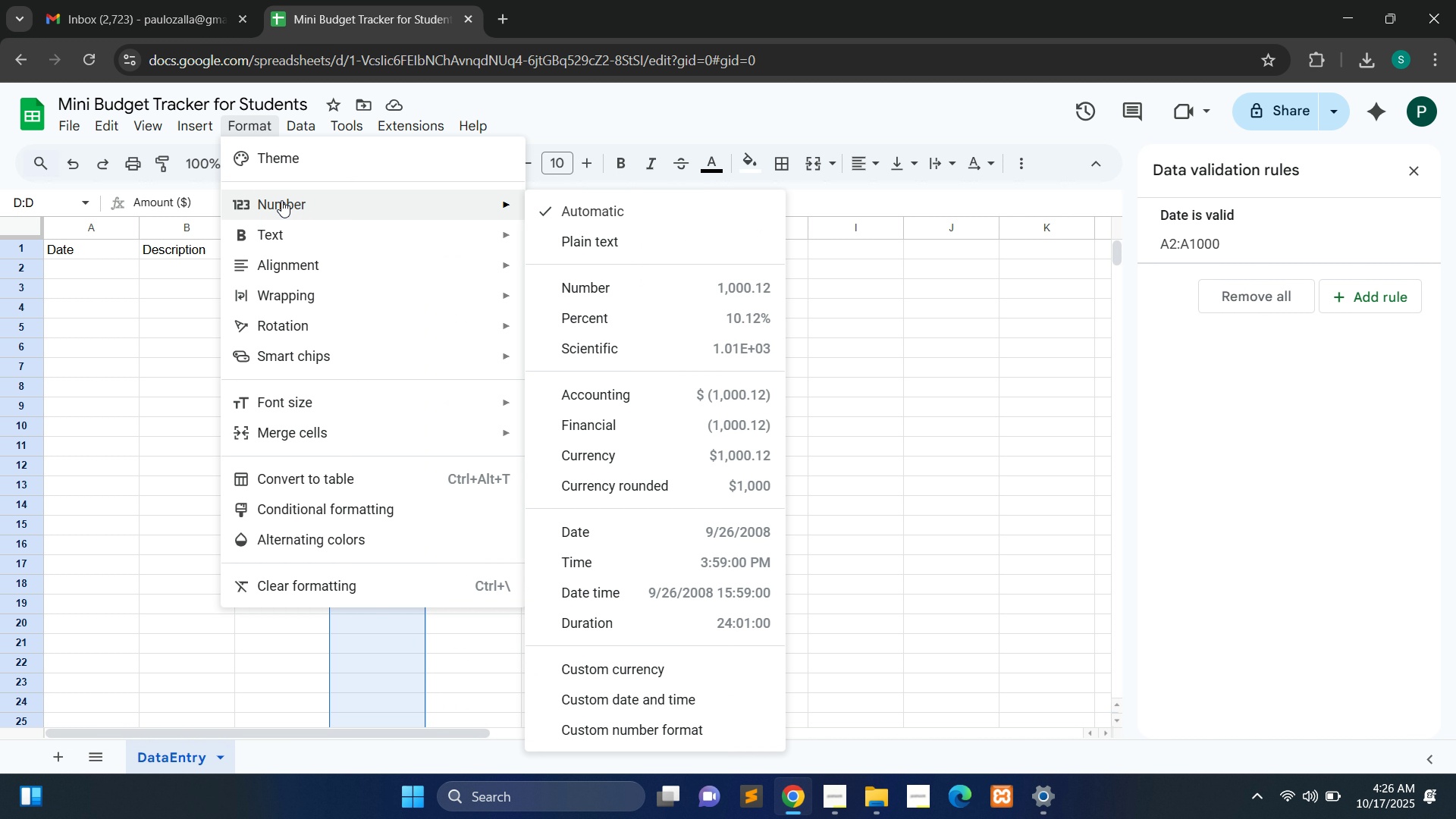 
left_click([281, 200])
 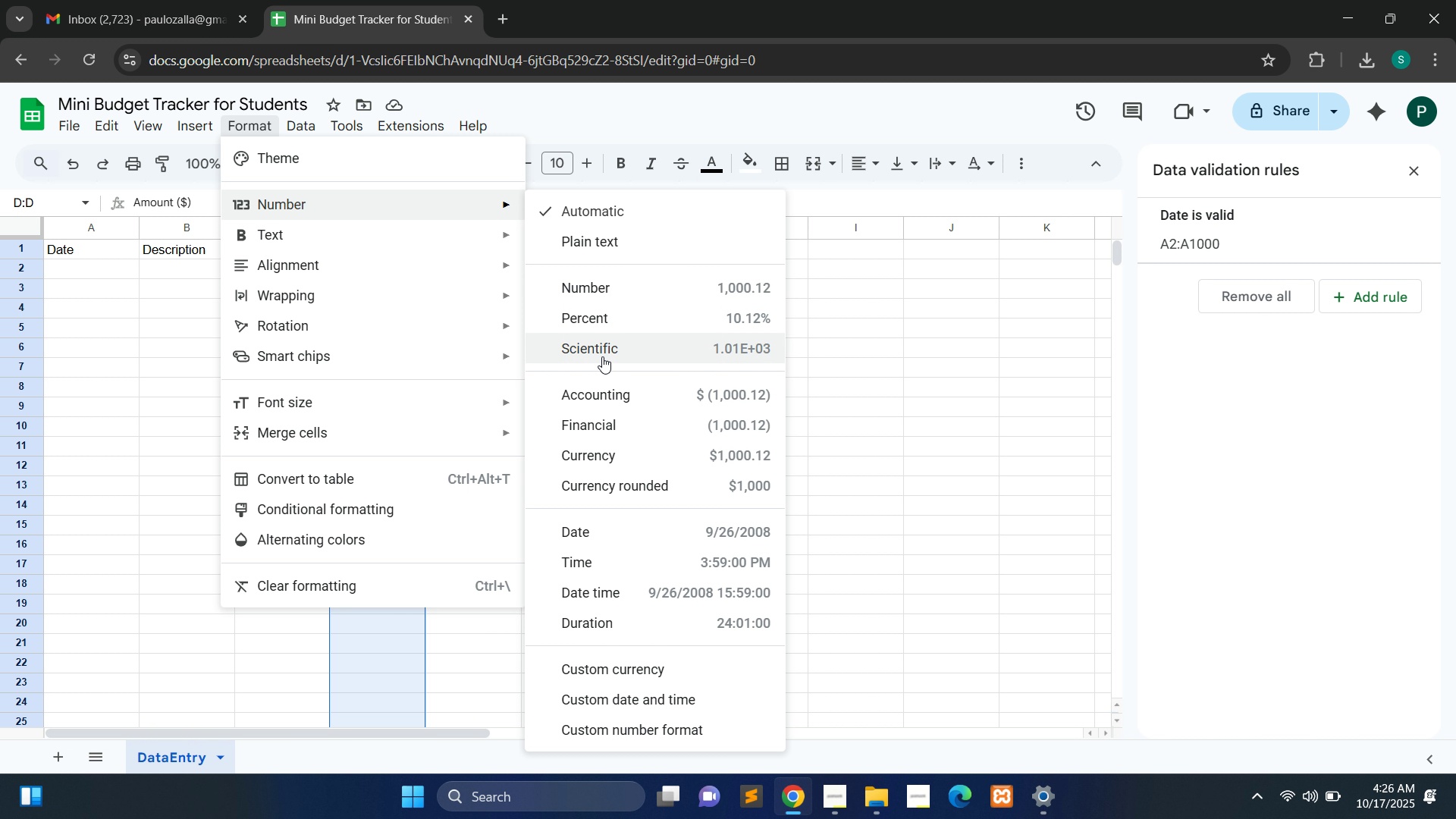 
wait(14.65)
 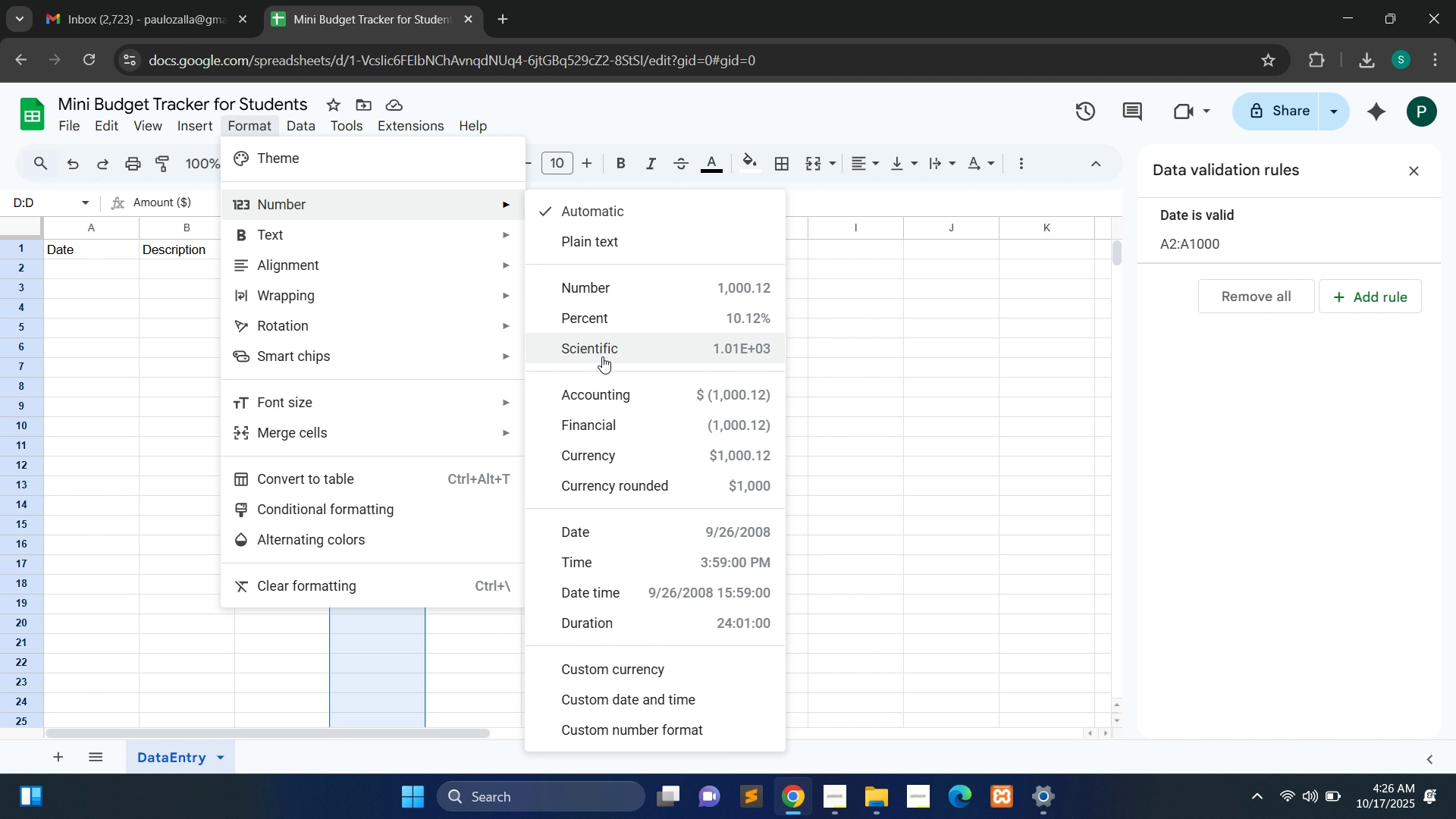 
left_click([612, 447])
 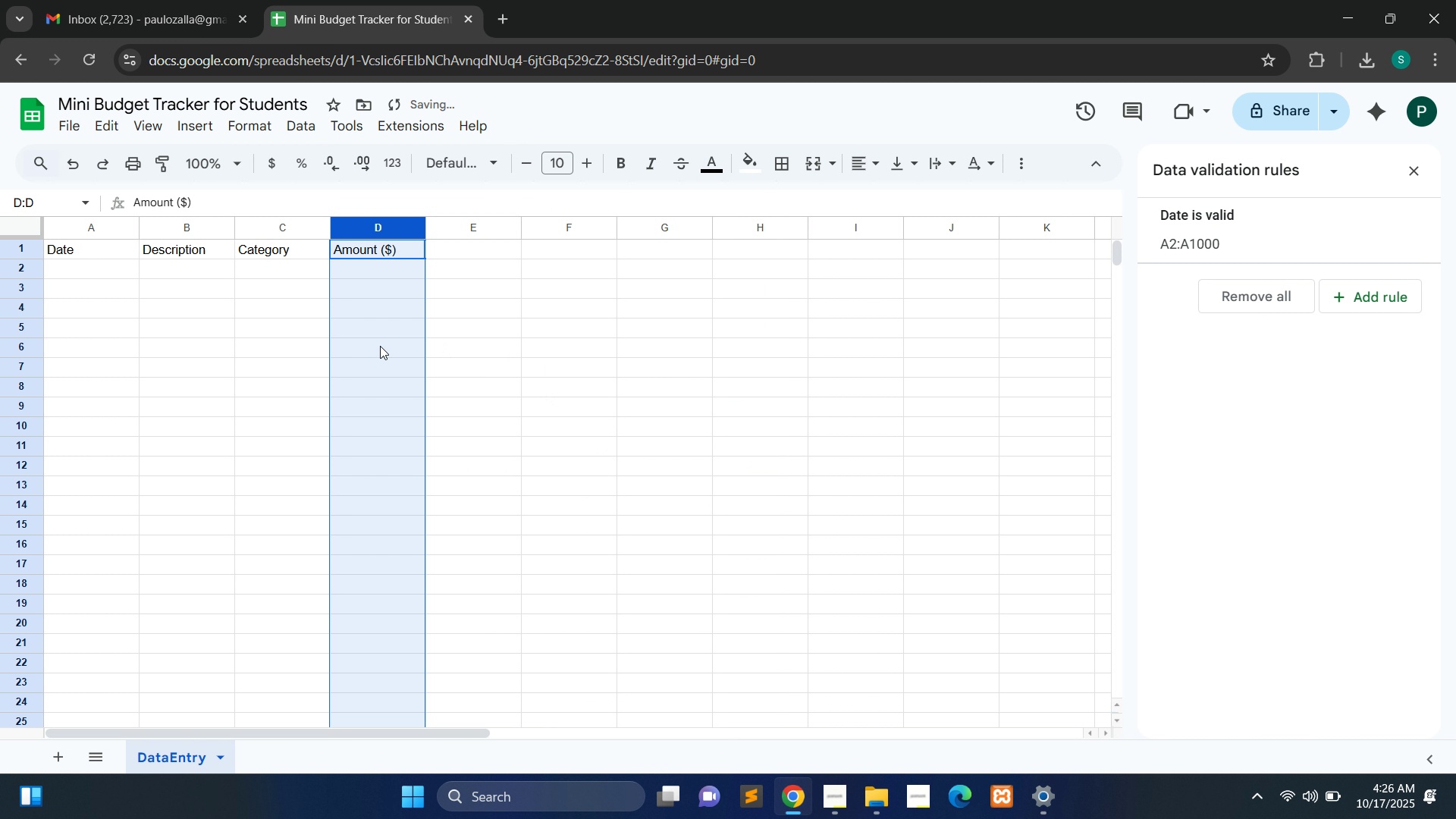 
left_click([378, 346])
 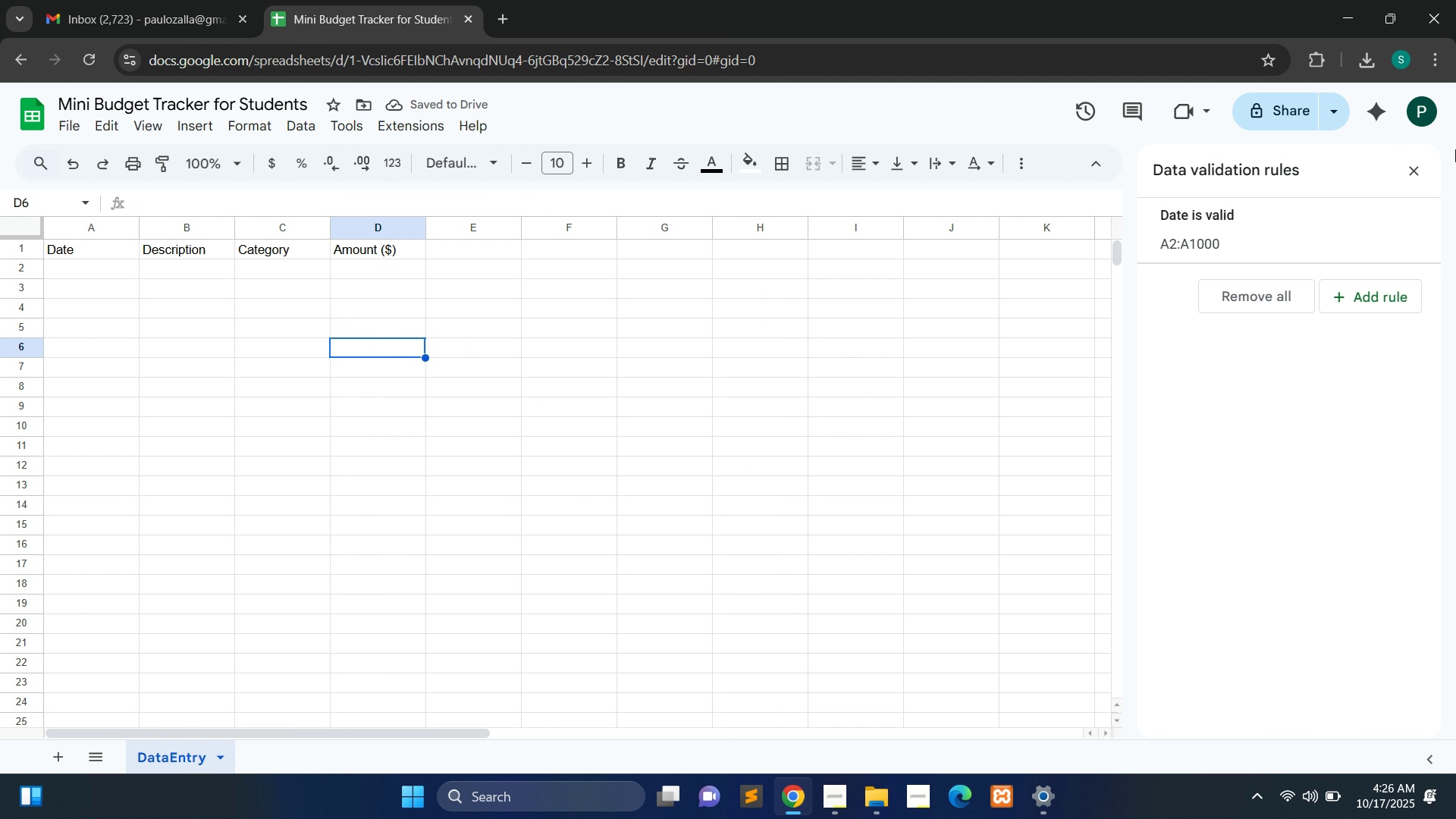 
left_click([1411, 174])
 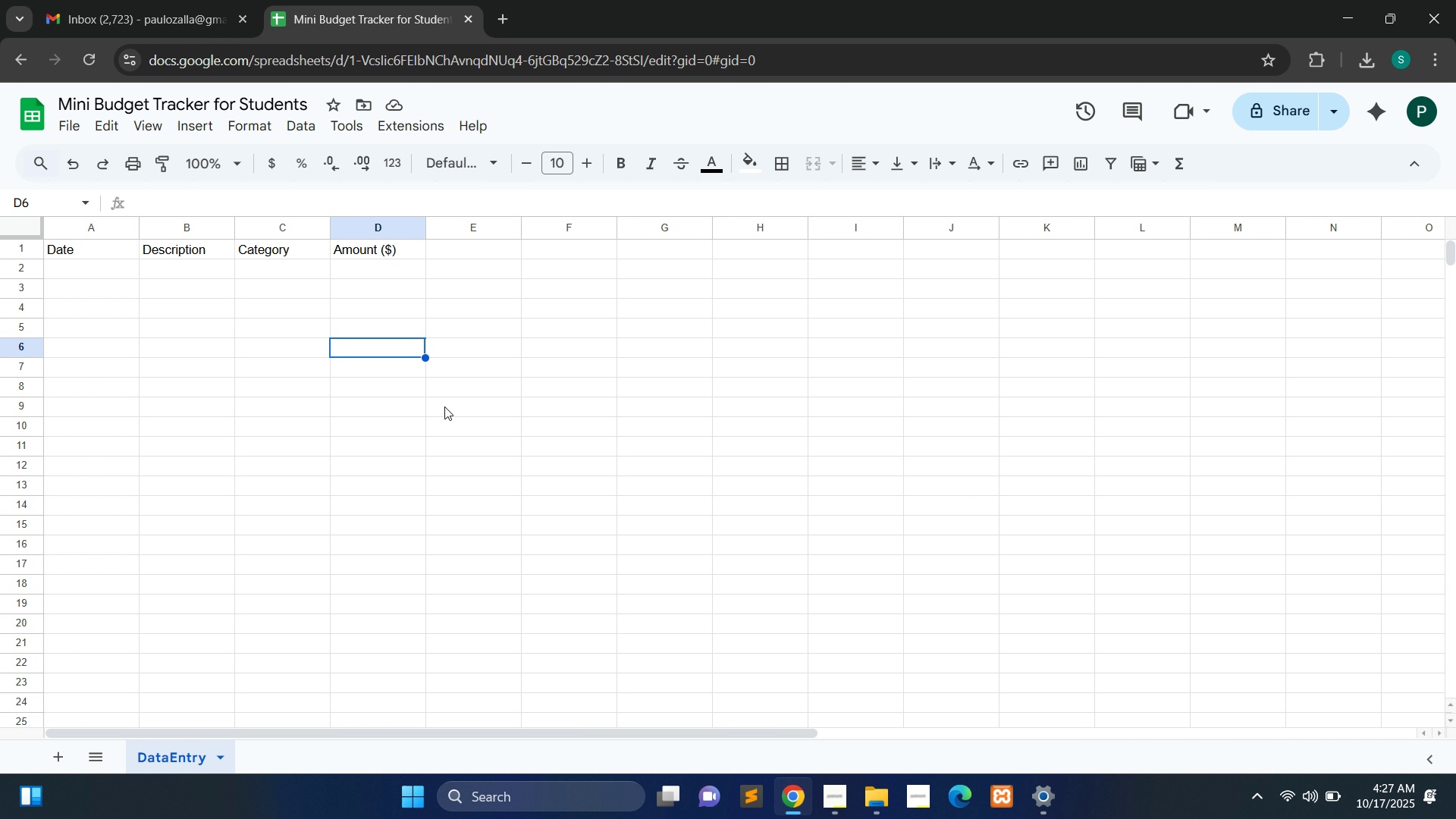 
wait(15.23)
 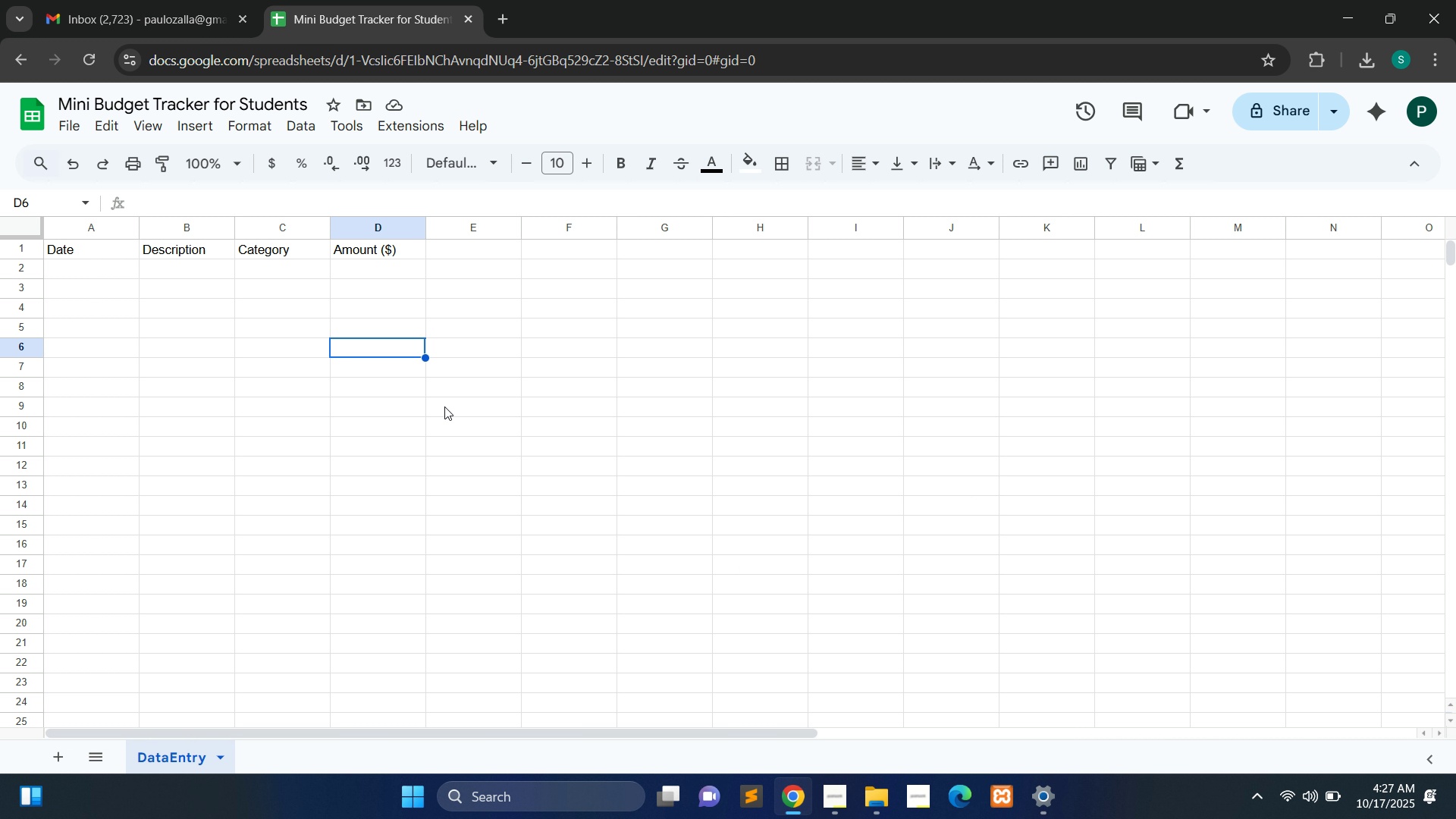 
left_click([181, 269])
 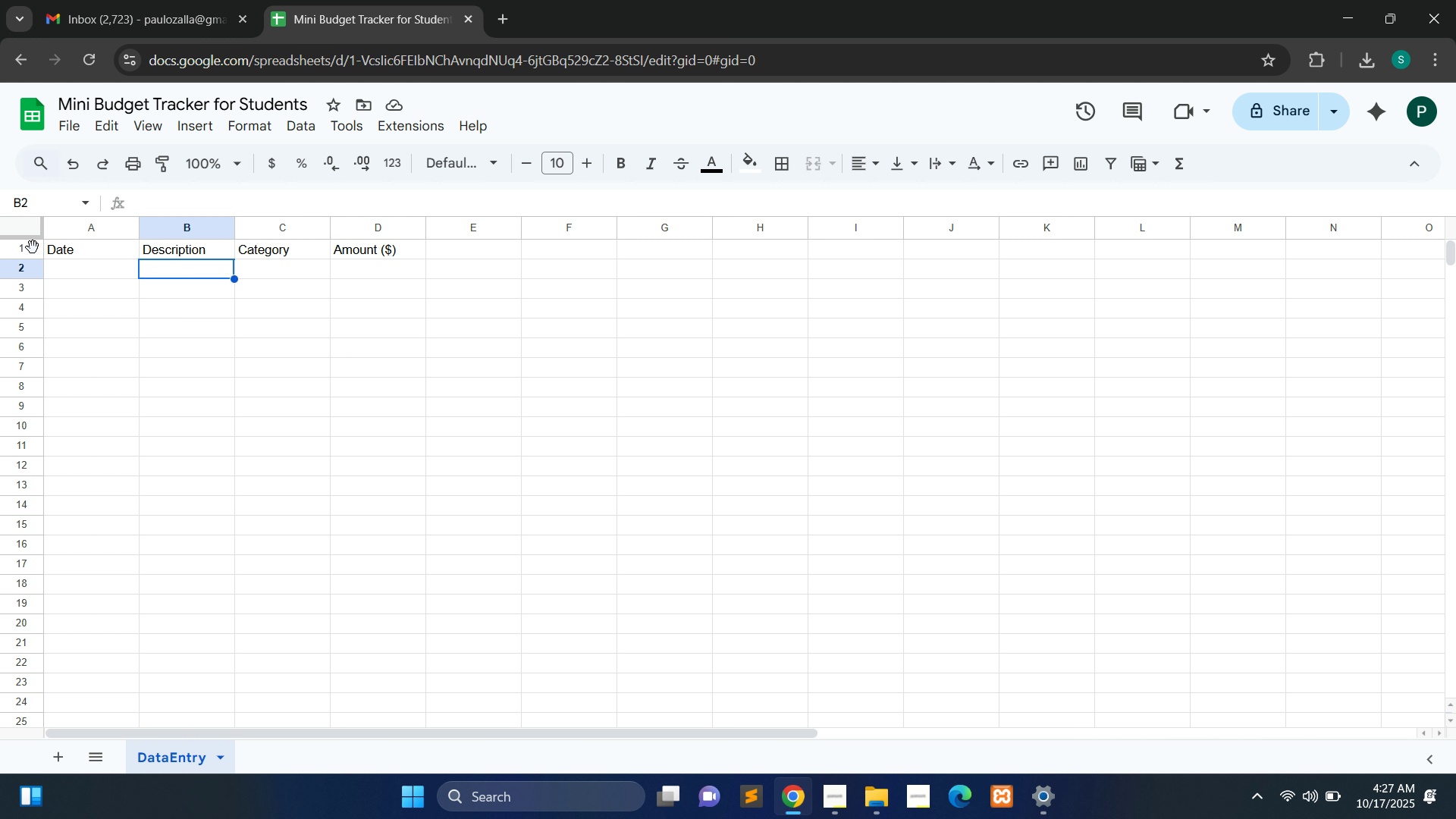 
left_click([33, 247])
 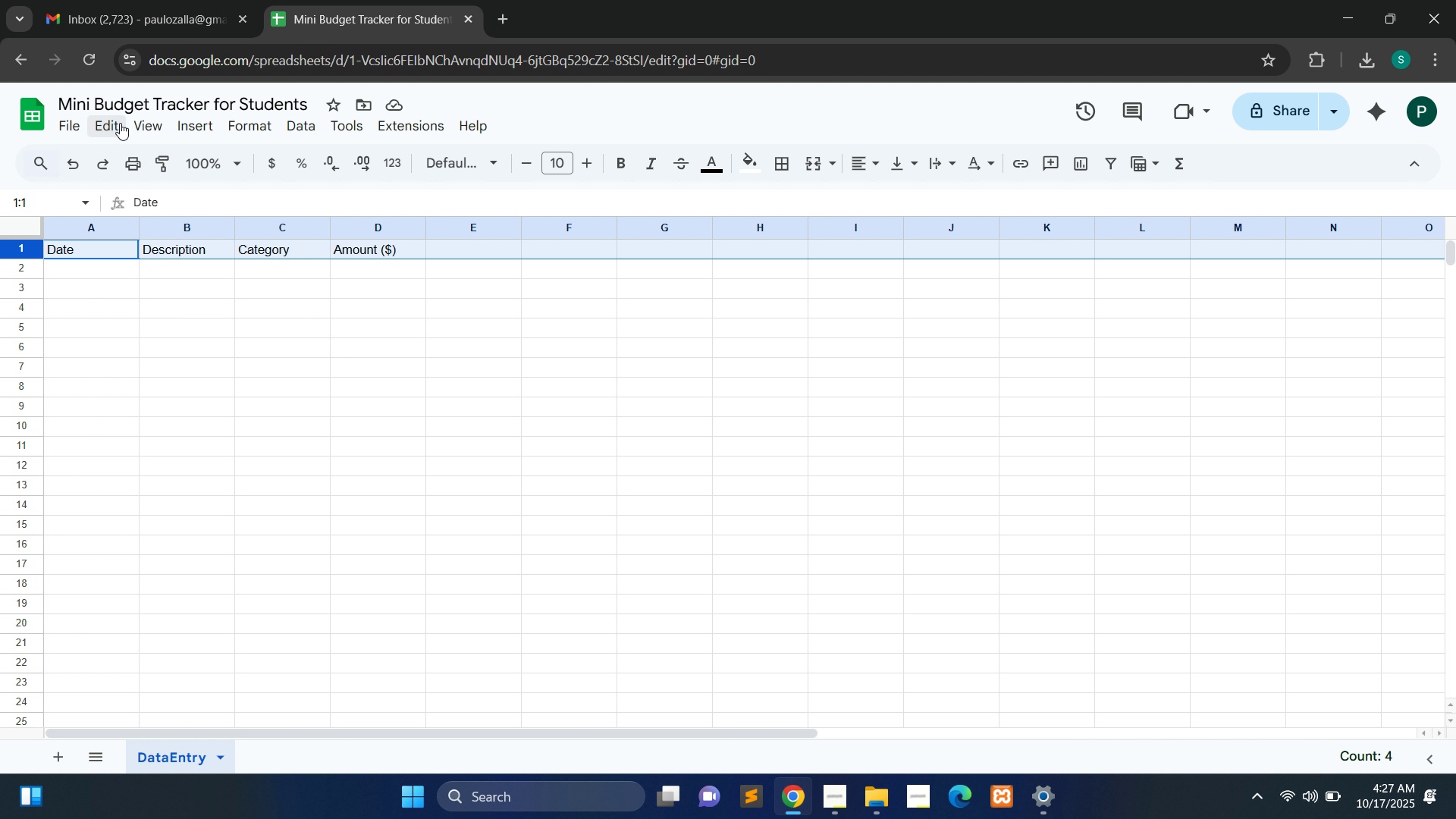 
left_click([143, 127])
 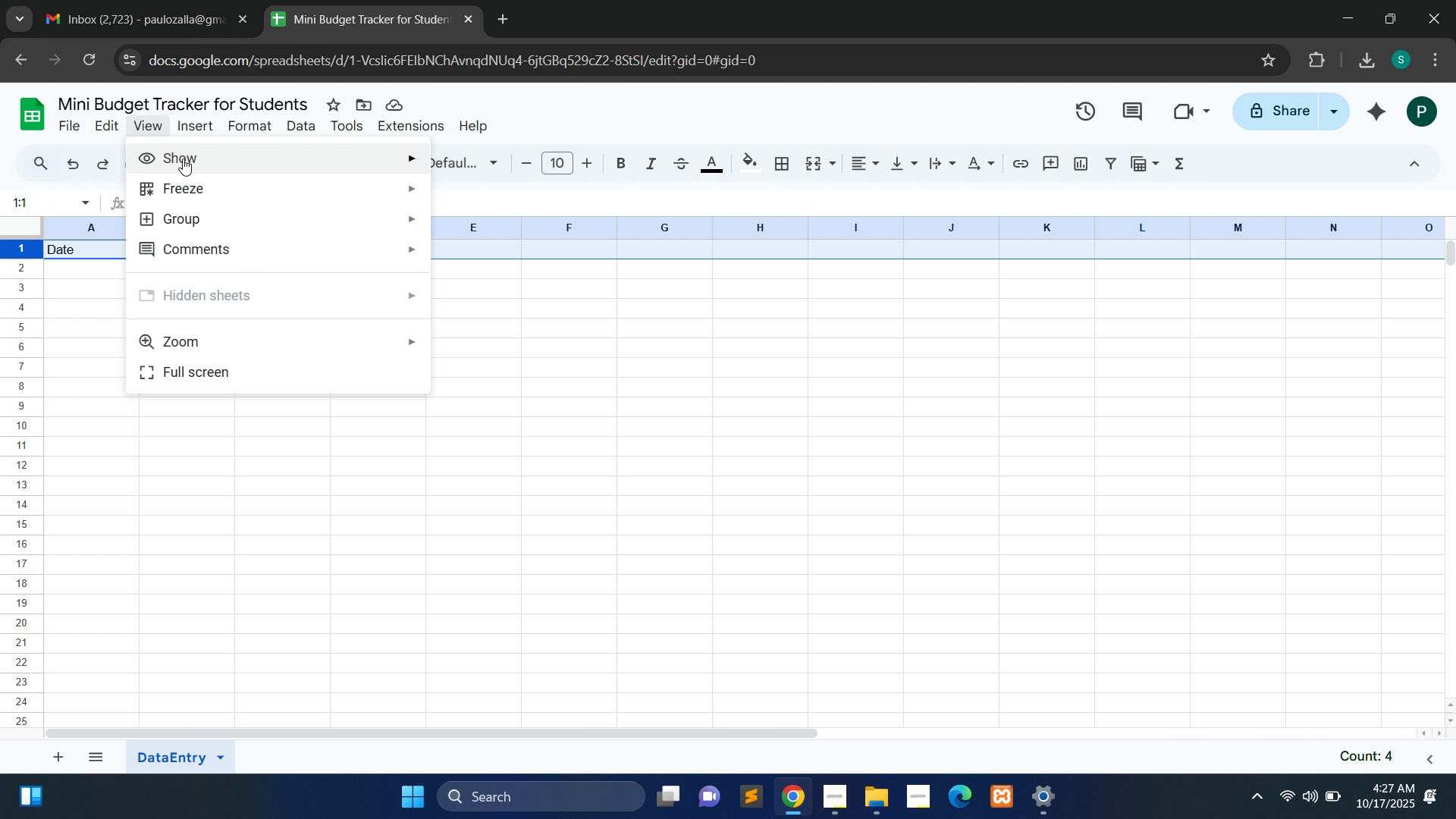 
mouse_move([215, 189])
 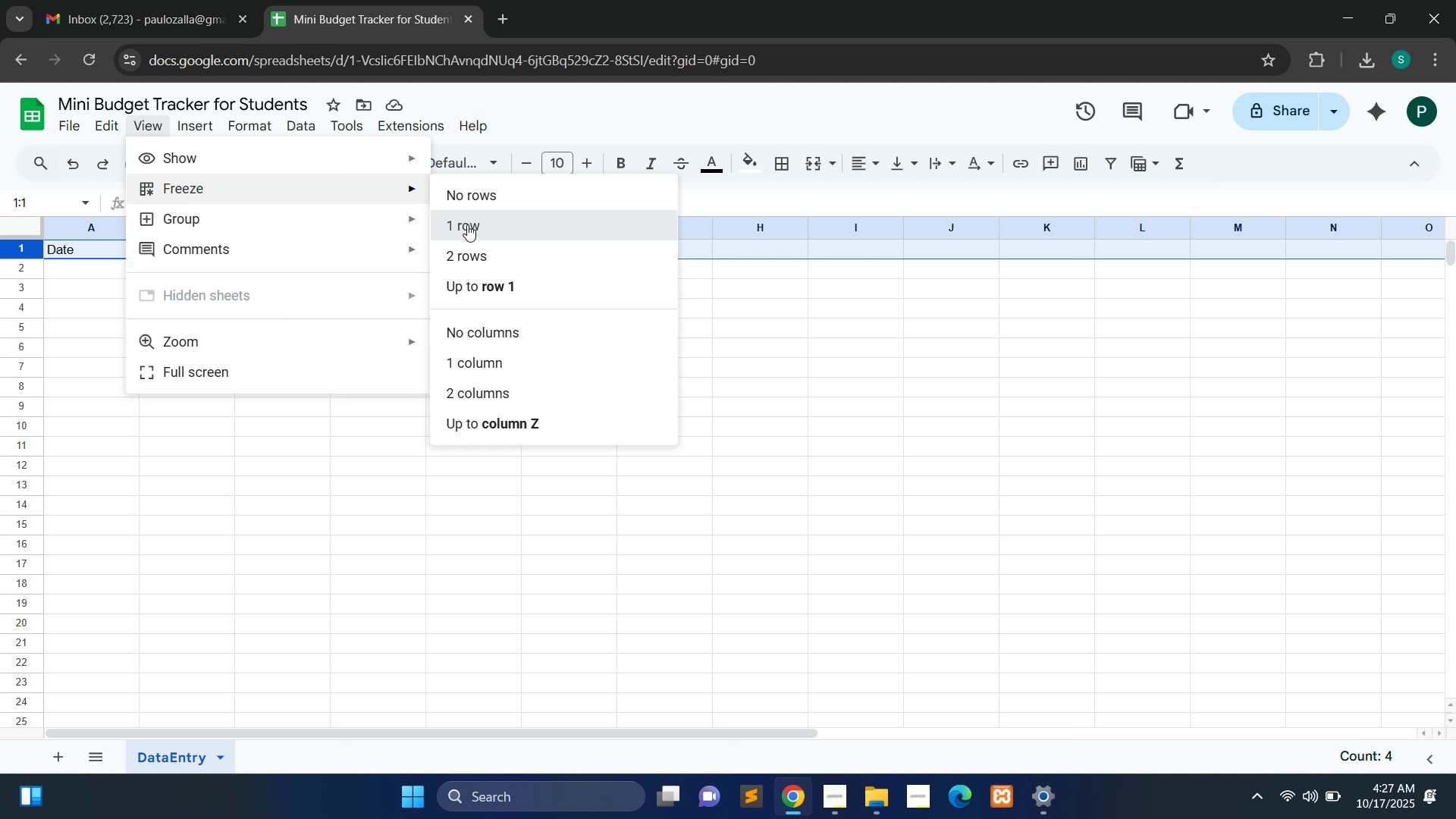 
left_click([467, 224])
 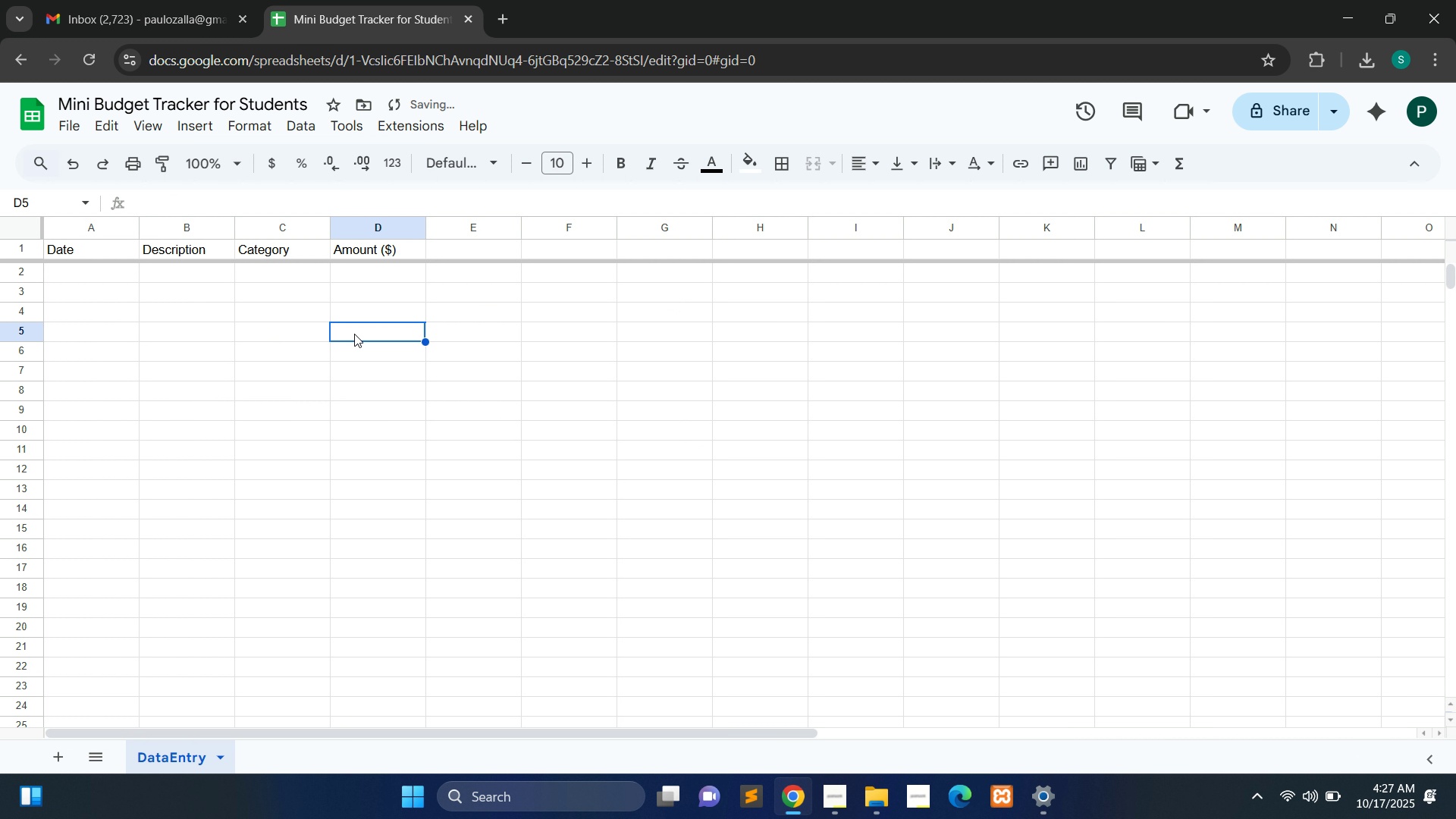 
left_click([354, 334])
 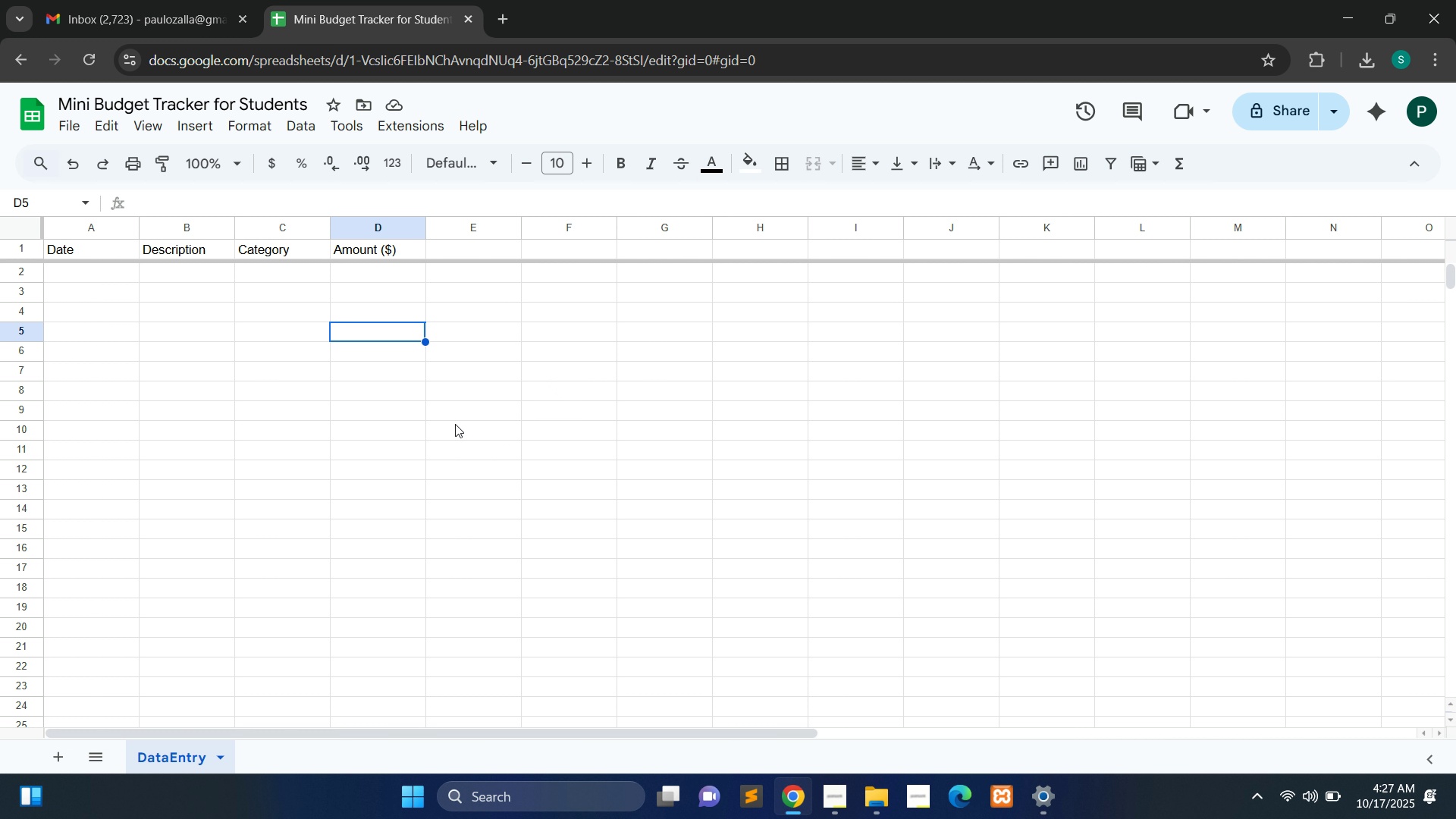 
wait(17.47)
 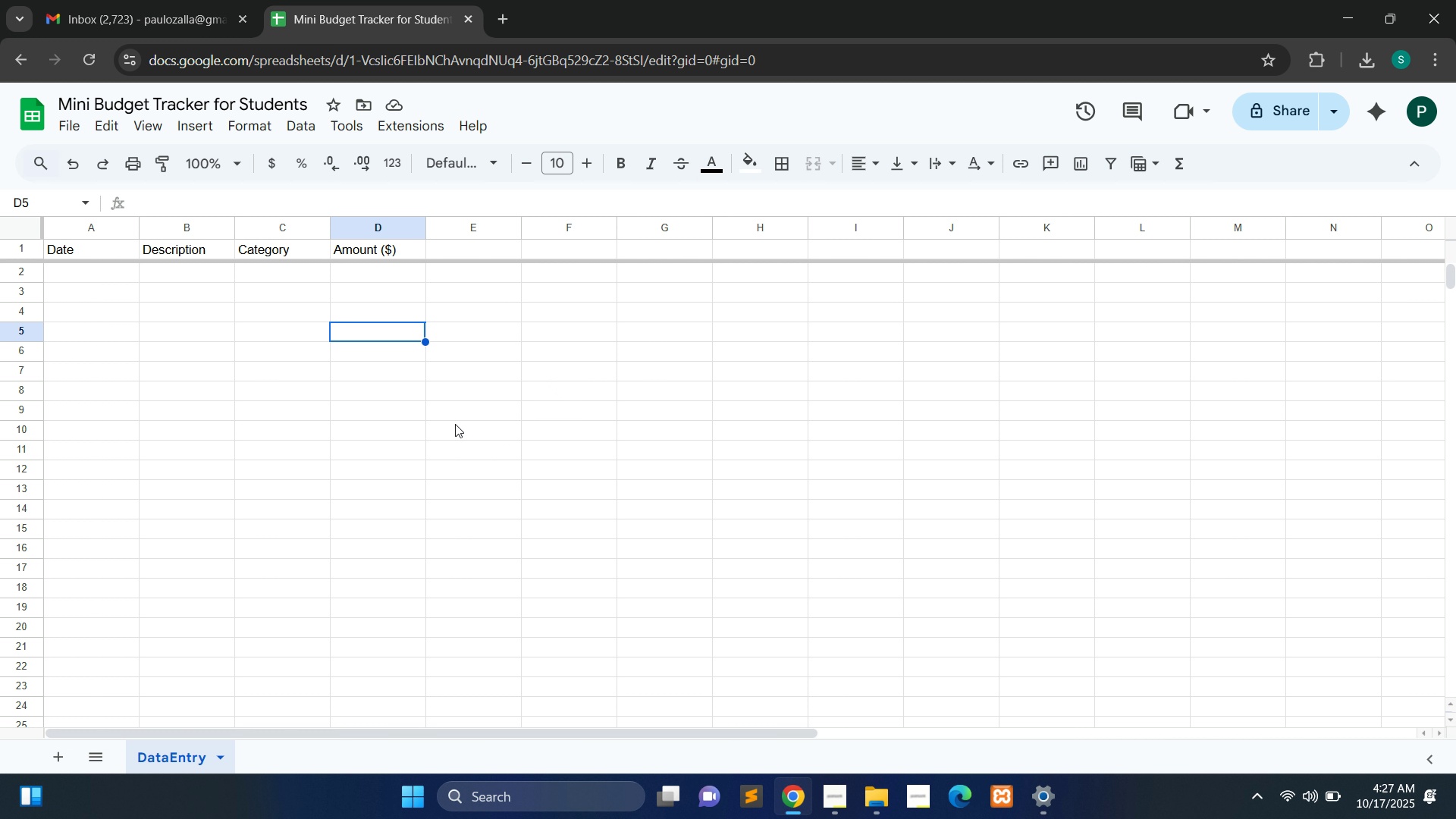 
left_click([274, 253])
 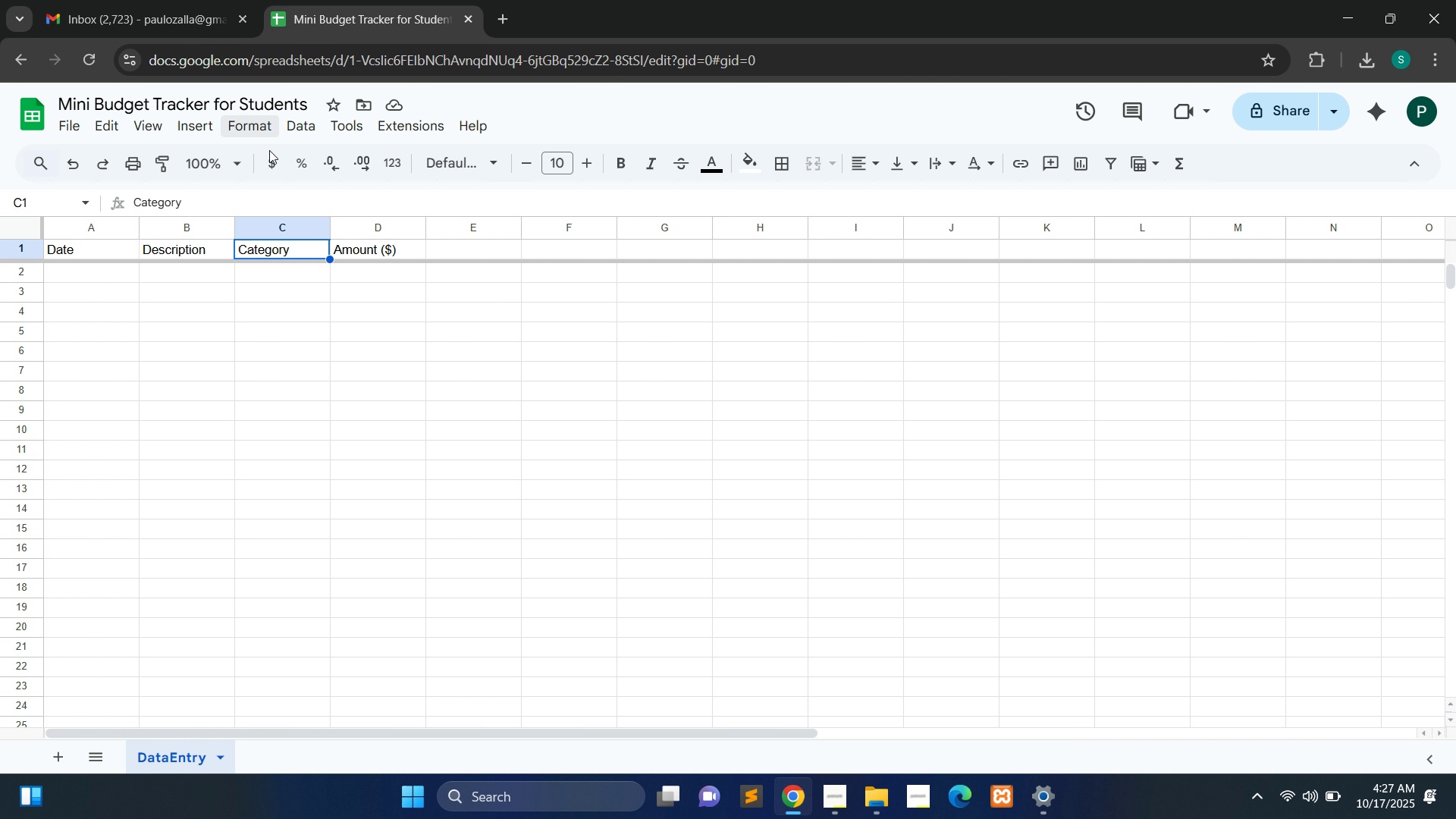 
wait(5.26)
 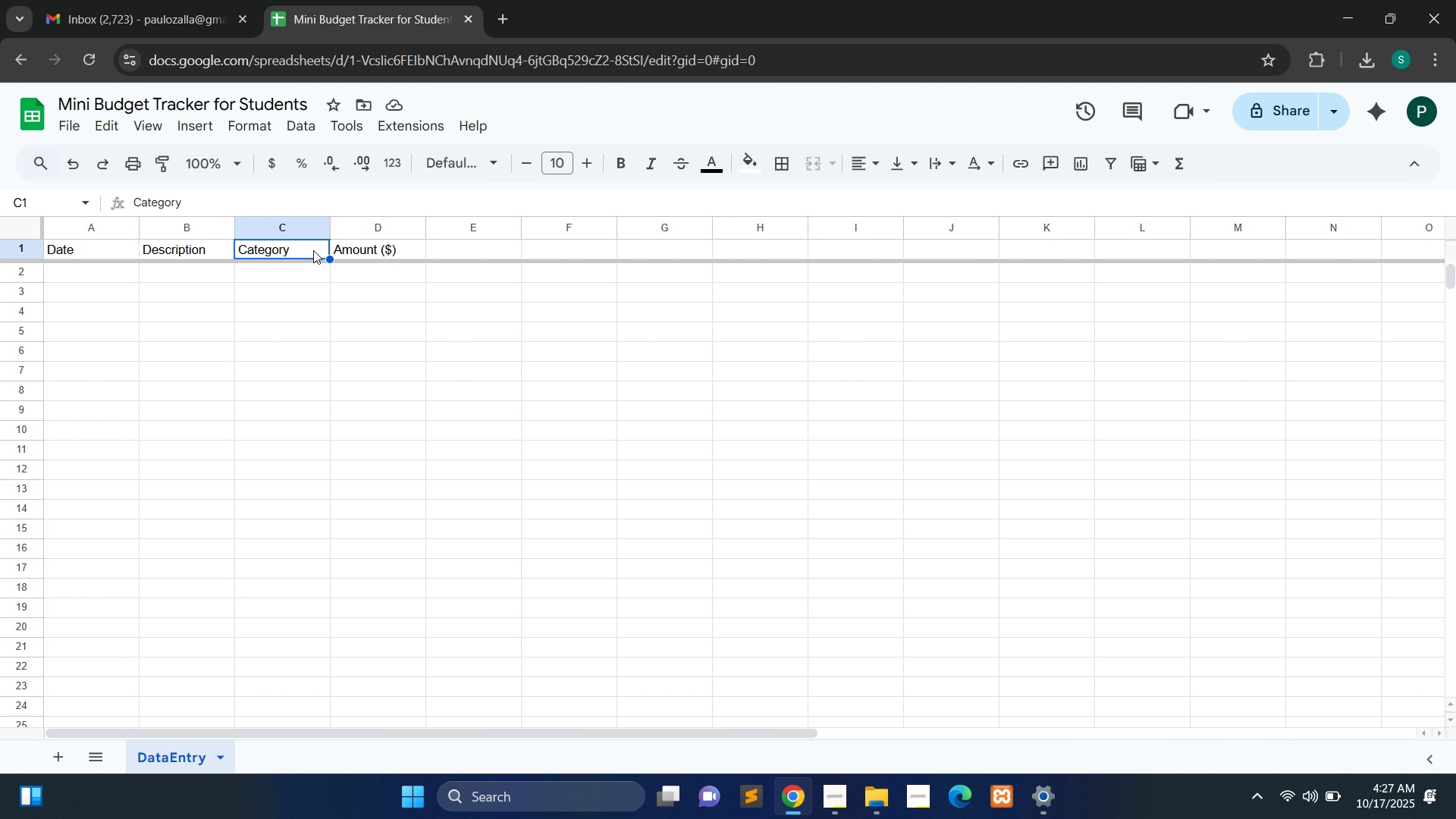 
left_click([325, 225])
 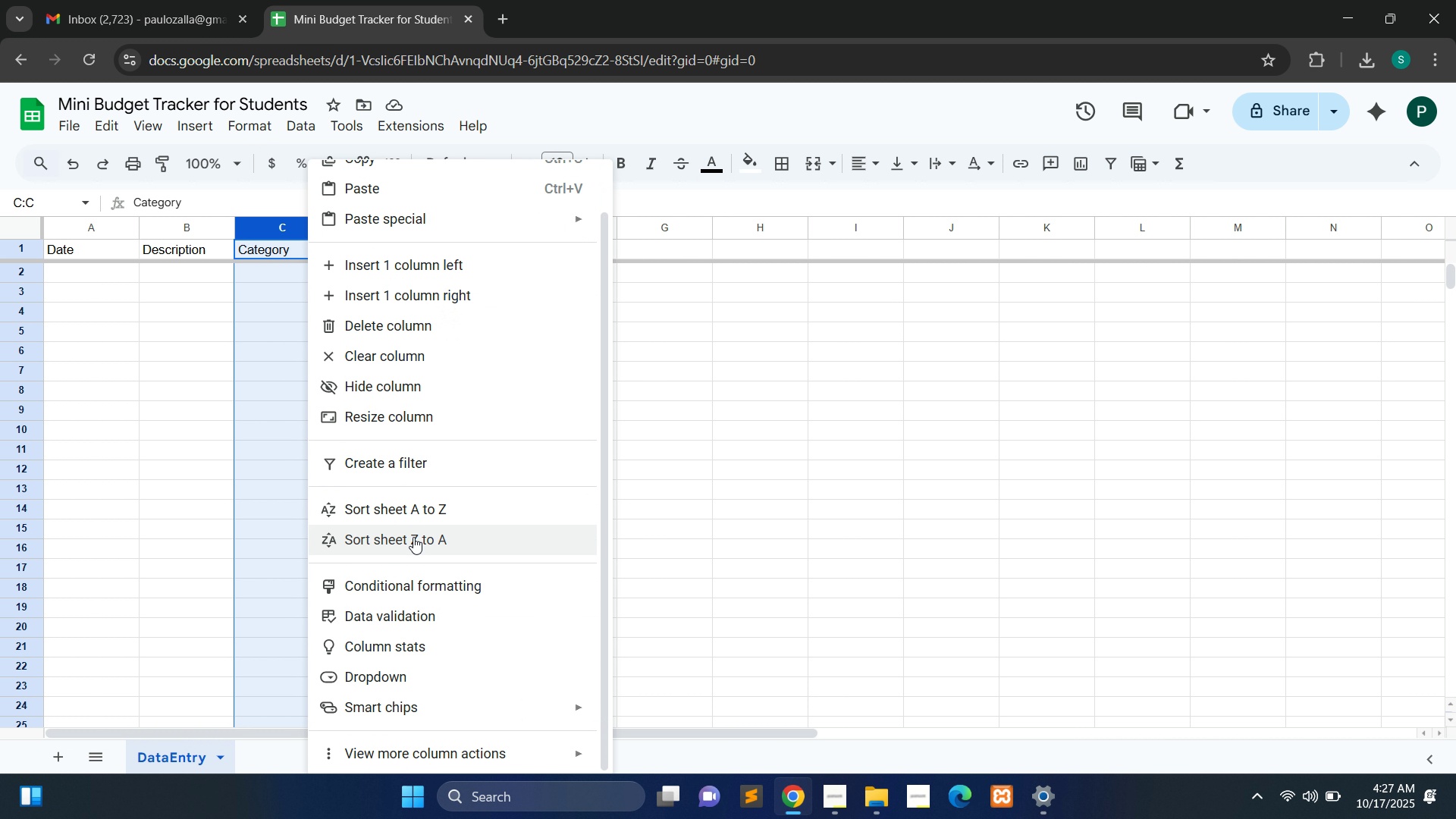 
wait(6.44)
 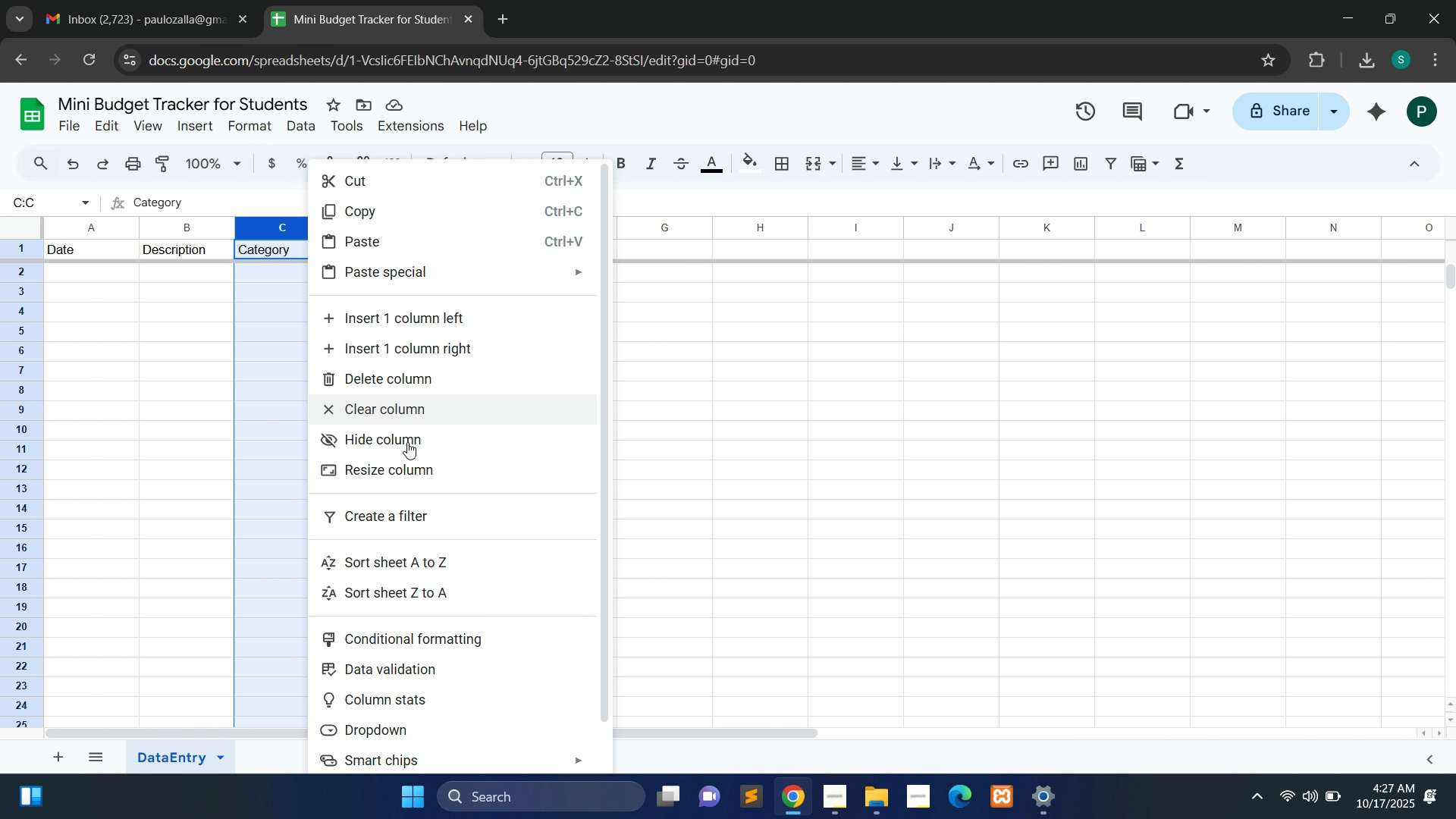 
left_click([384, 676])
 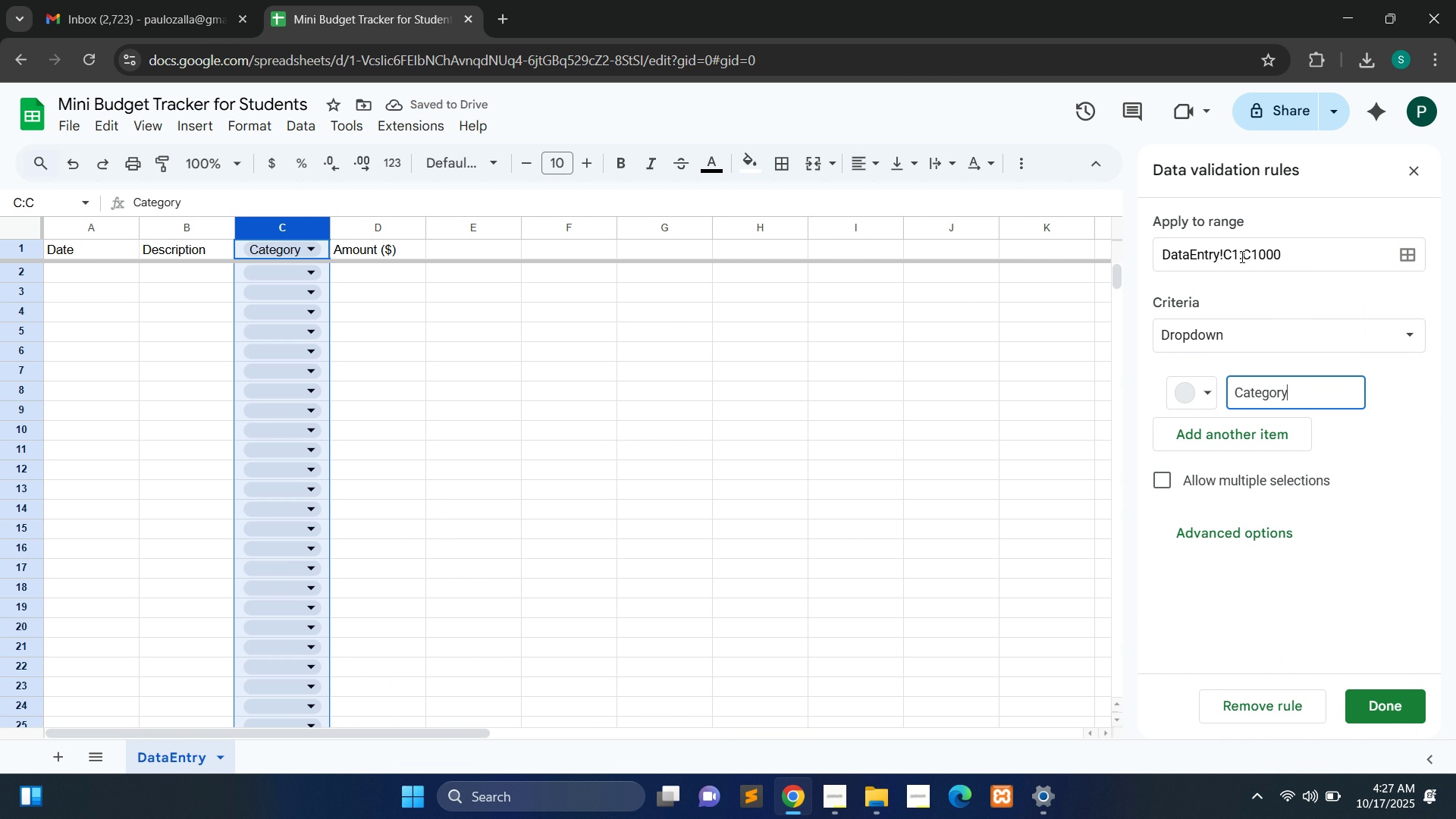 
wait(5.94)
 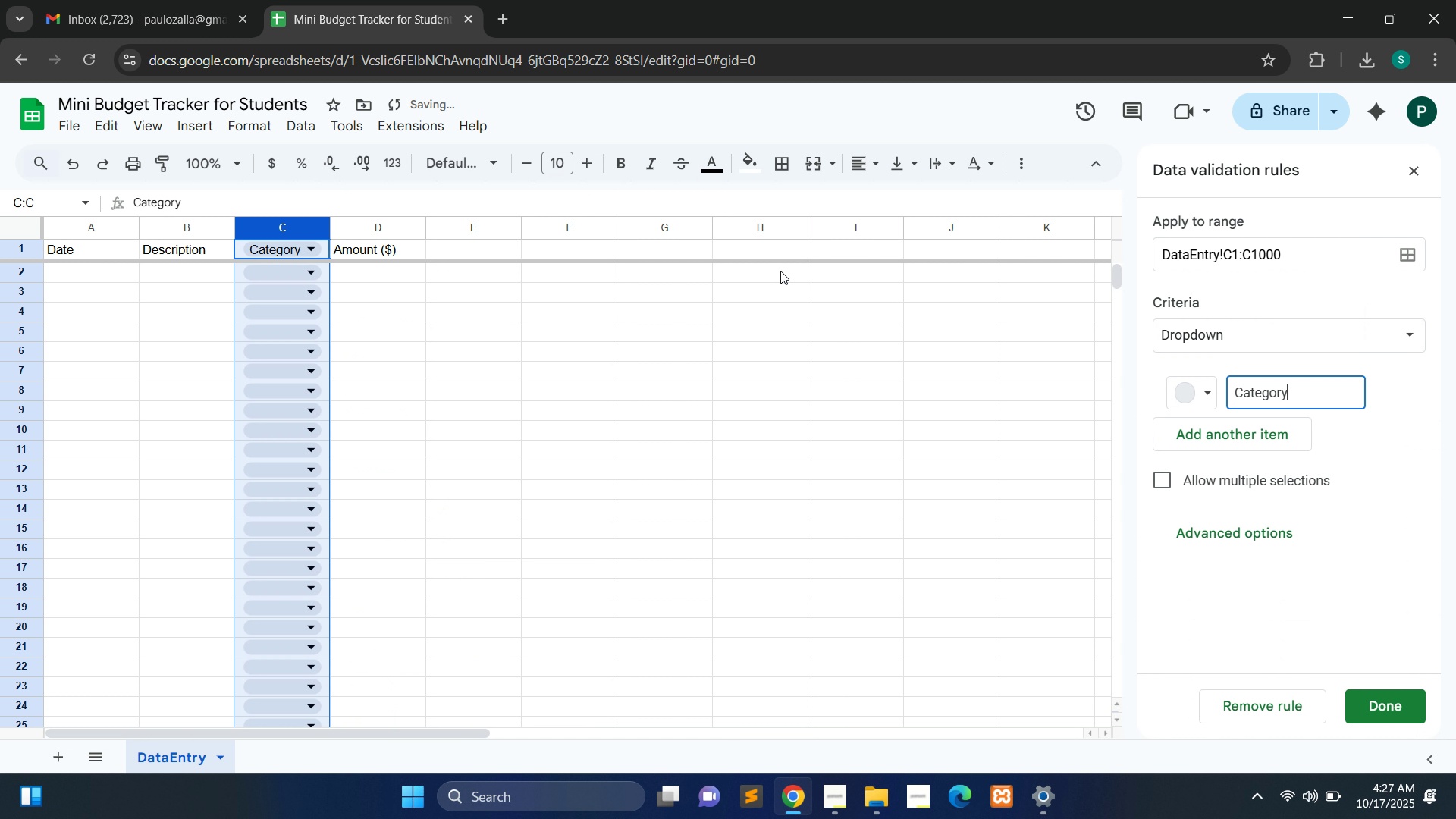 
left_click([1238, 258])